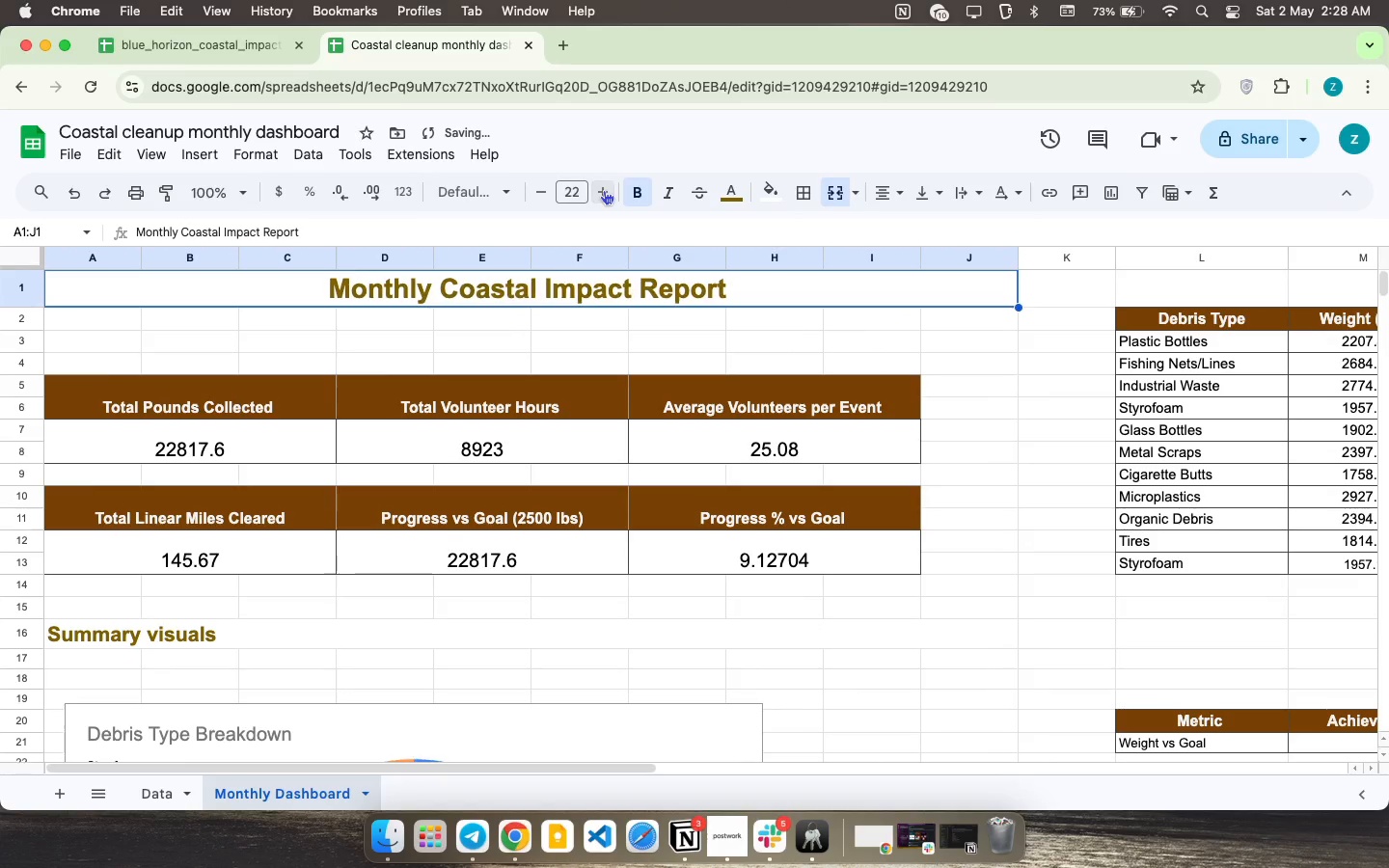 
triple_click([604, 190])
 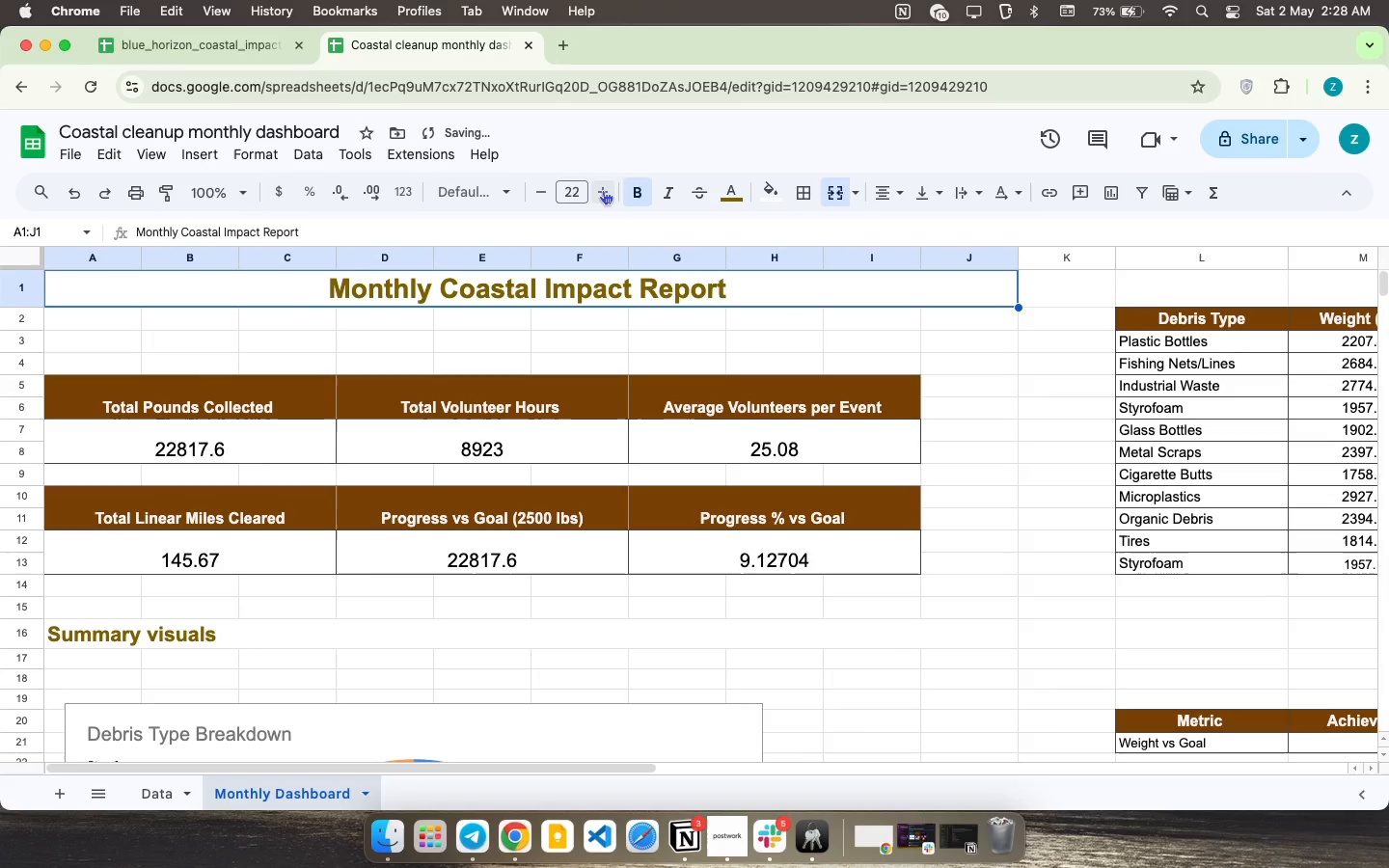 
triple_click([604, 190])
 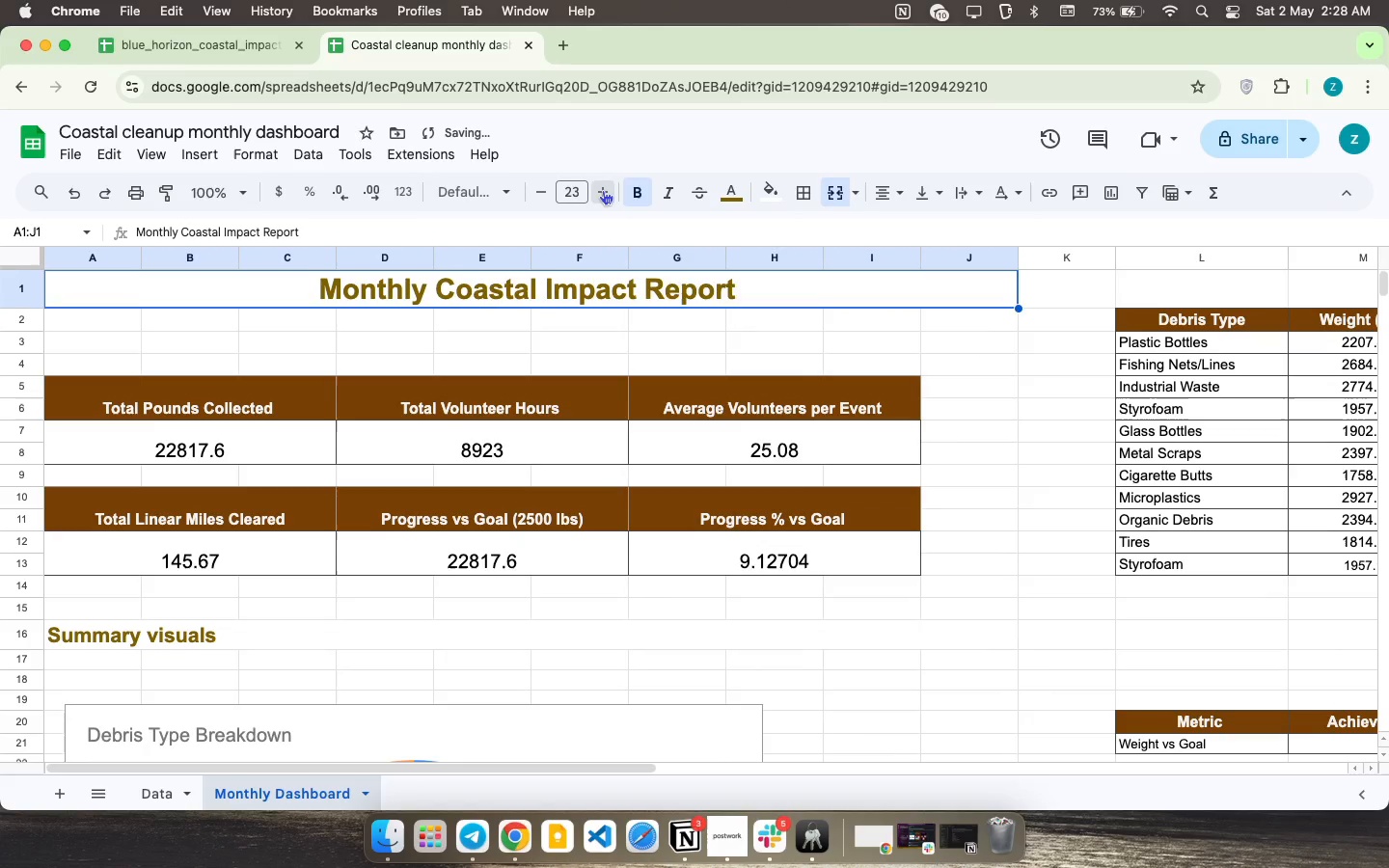 
triple_click([603, 190])
 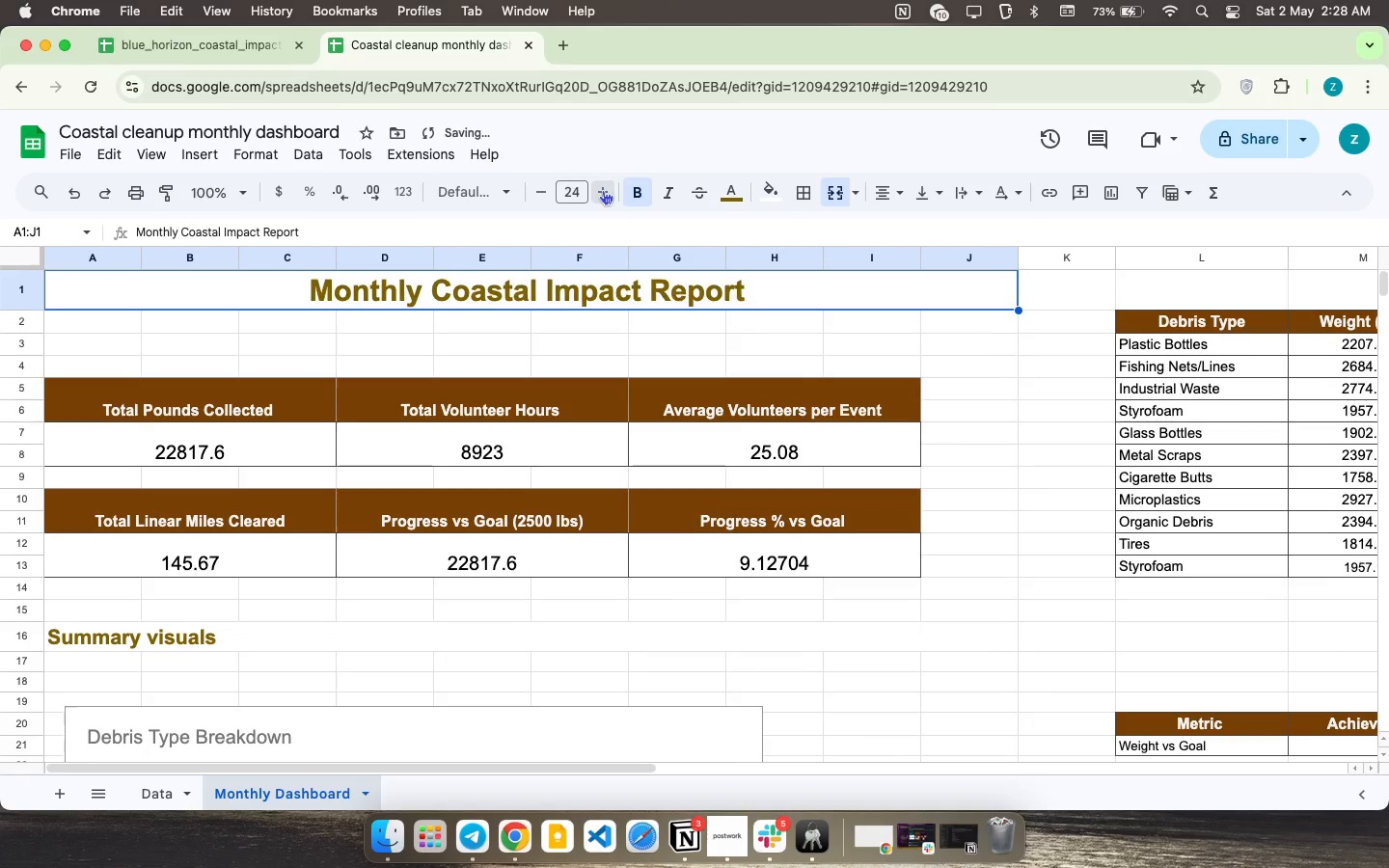 
triple_click([603, 190])
 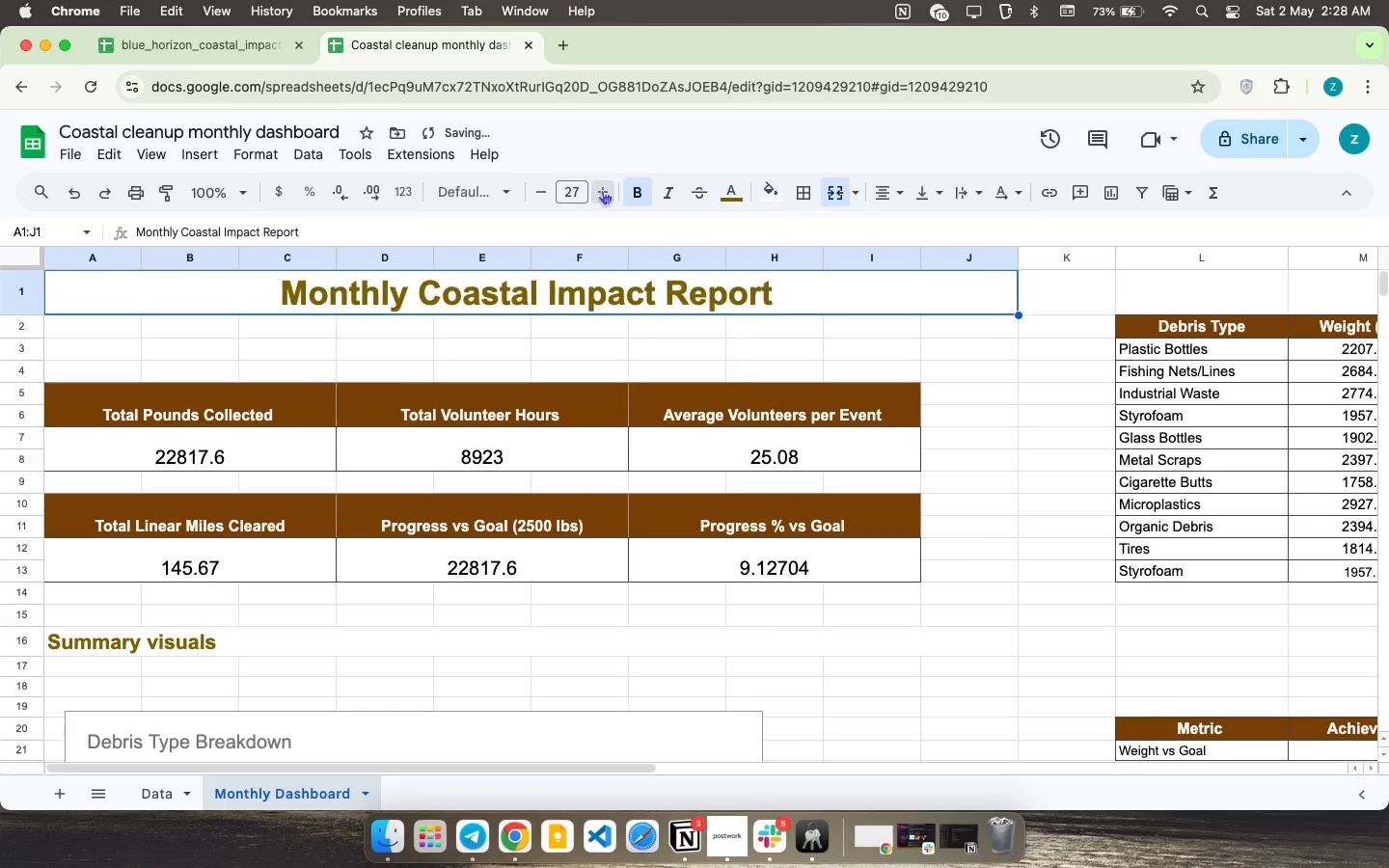 
triple_click([602, 190])
 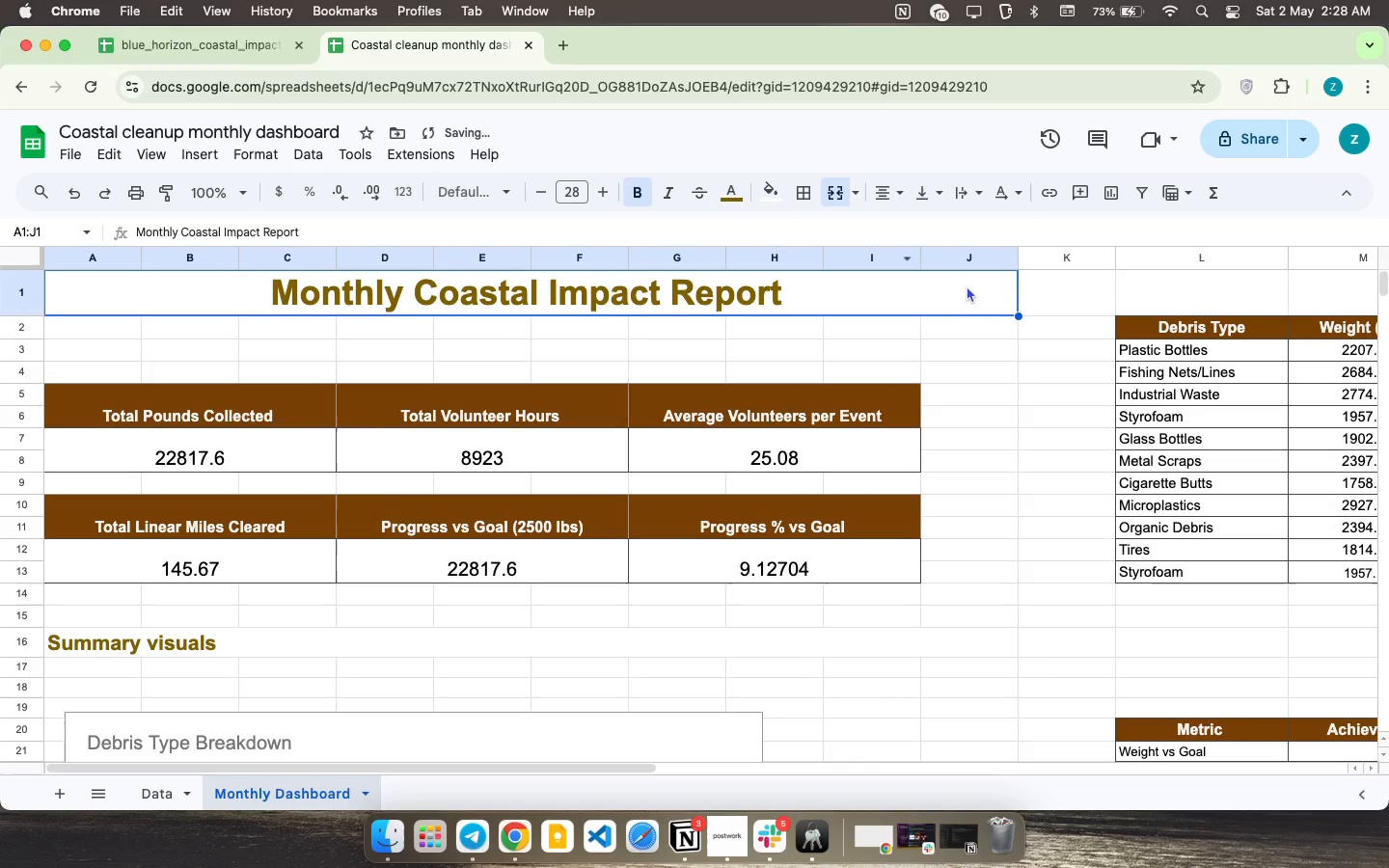 
left_click_drag(start_coordinate=[967, 285], to_coordinate=[1218, 292])
 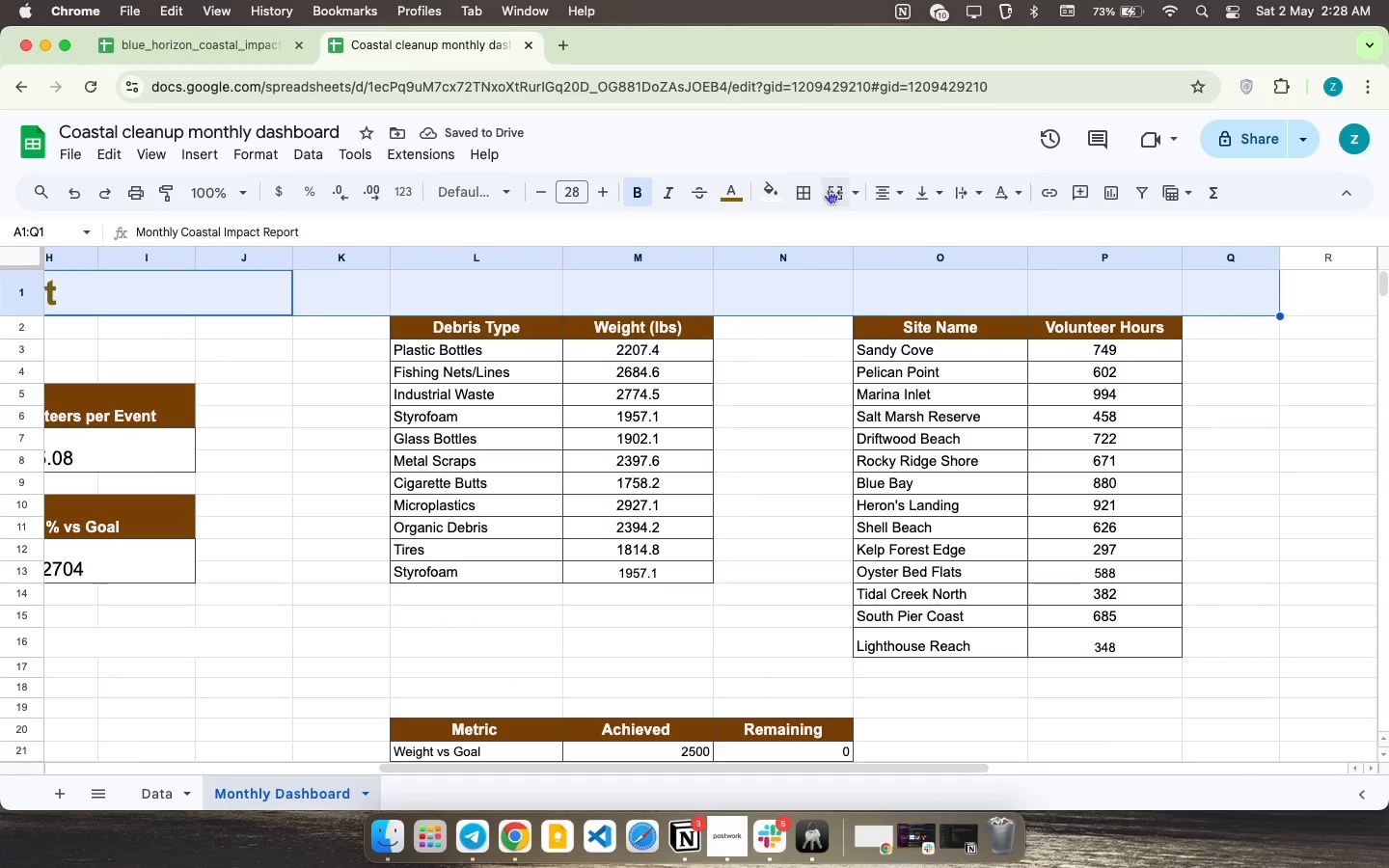 
left_click([830, 189])
 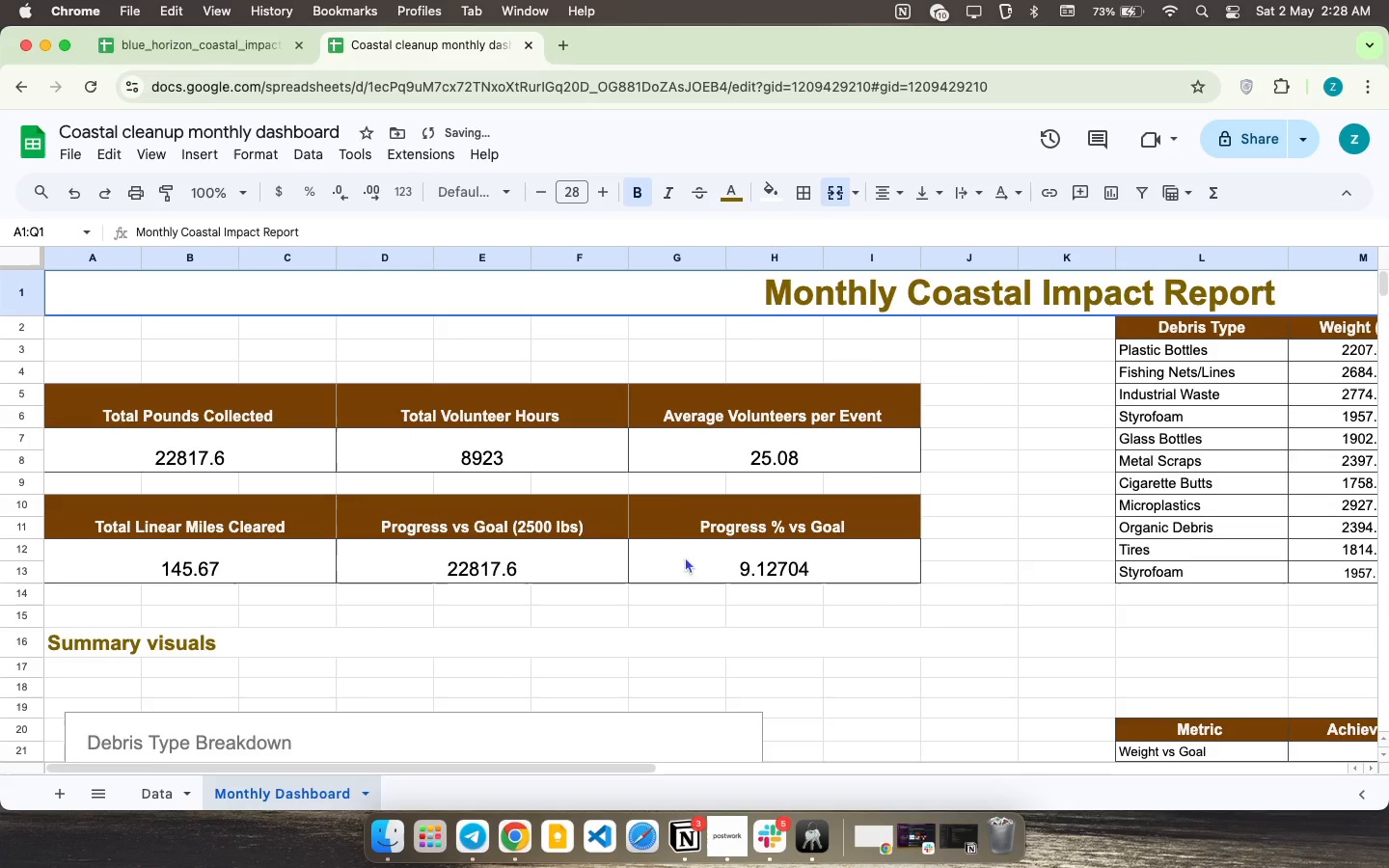 
scroll: coordinate [464, 503], scroll_direction: down, amount: 46.0
 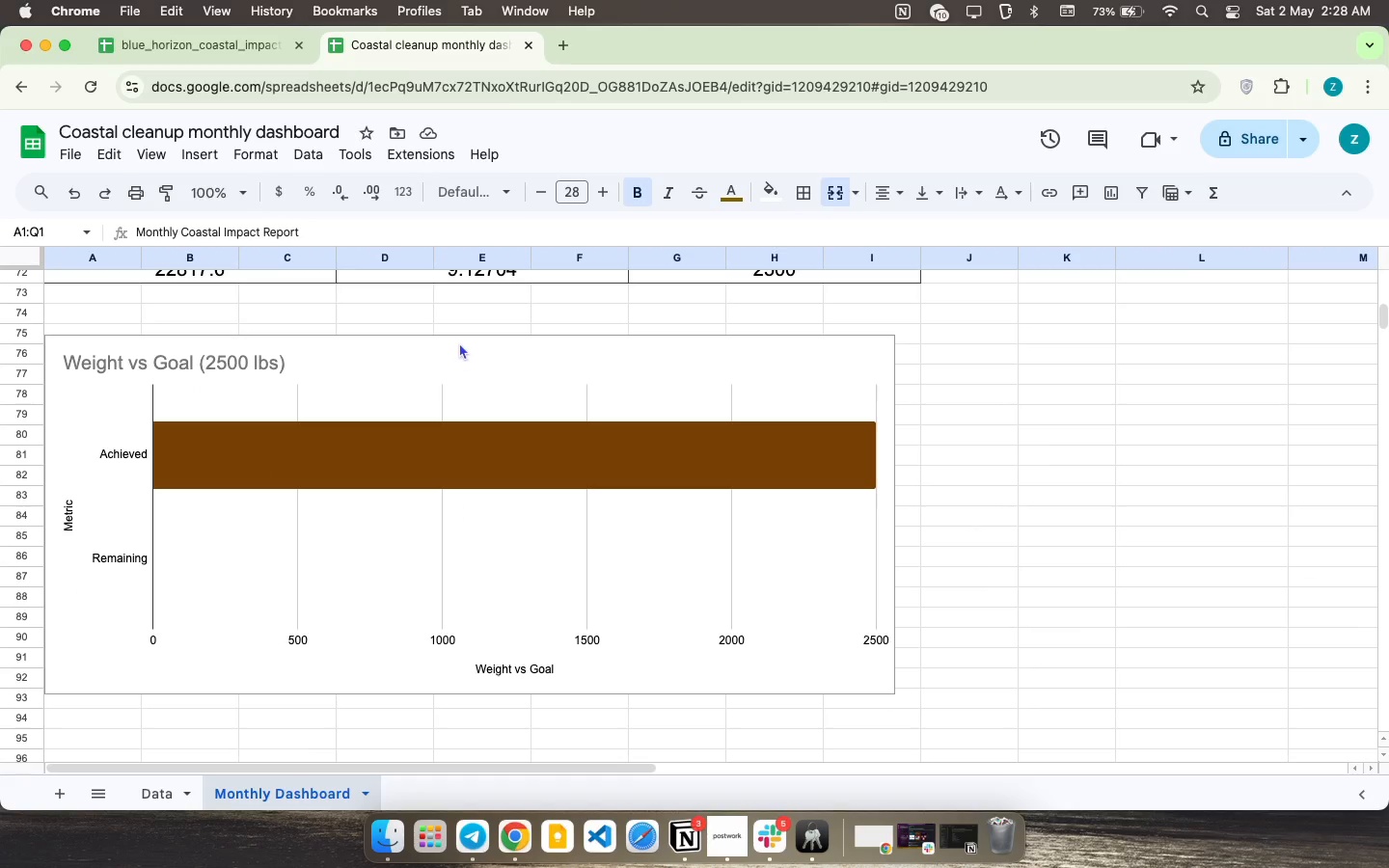 
left_click_drag(start_coordinate=[459, 343], to_coordinate=[496, 402])
 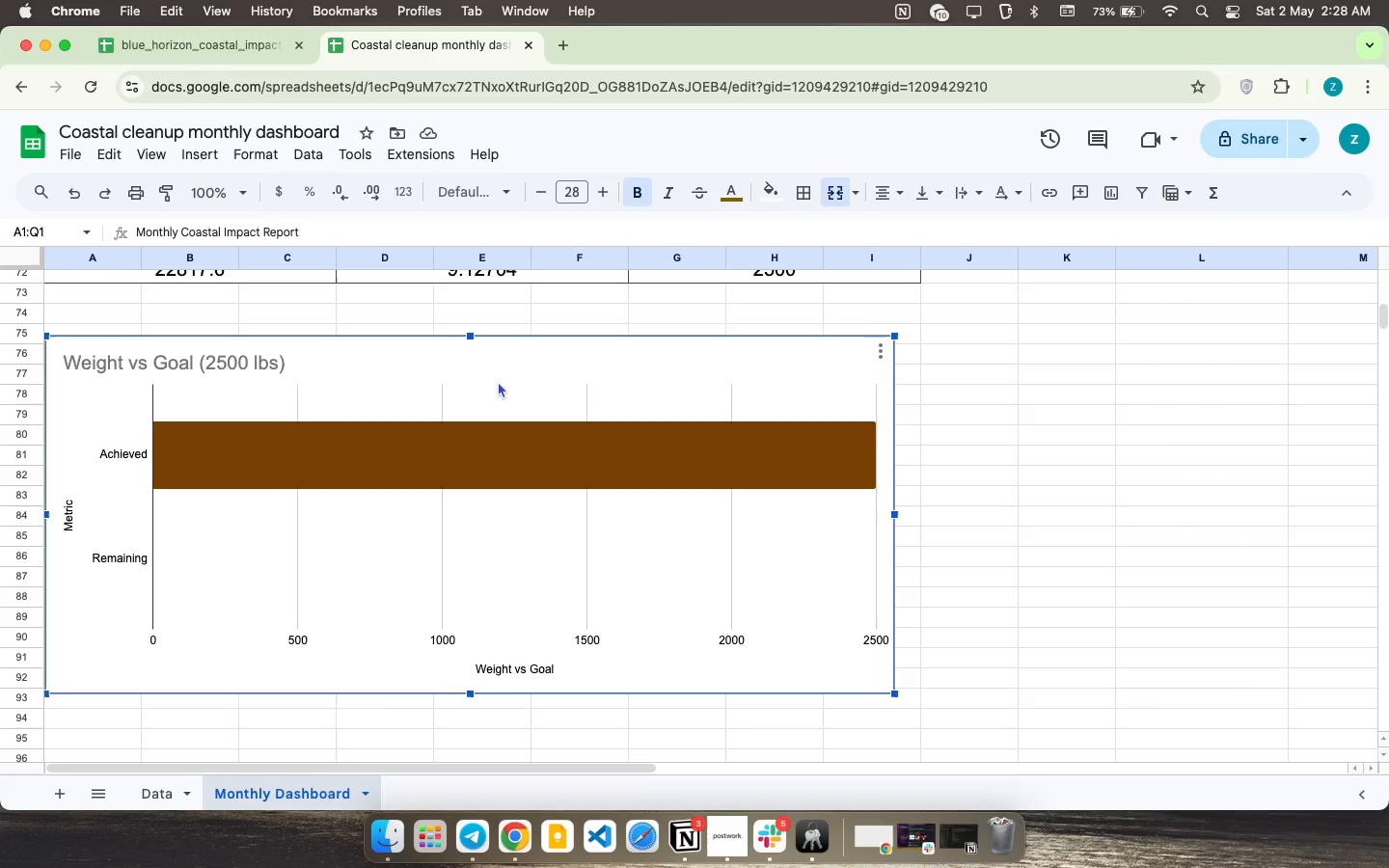 
left_click_drag(start_coordinate=[494, 375], to_coordinate=[505, 395])
 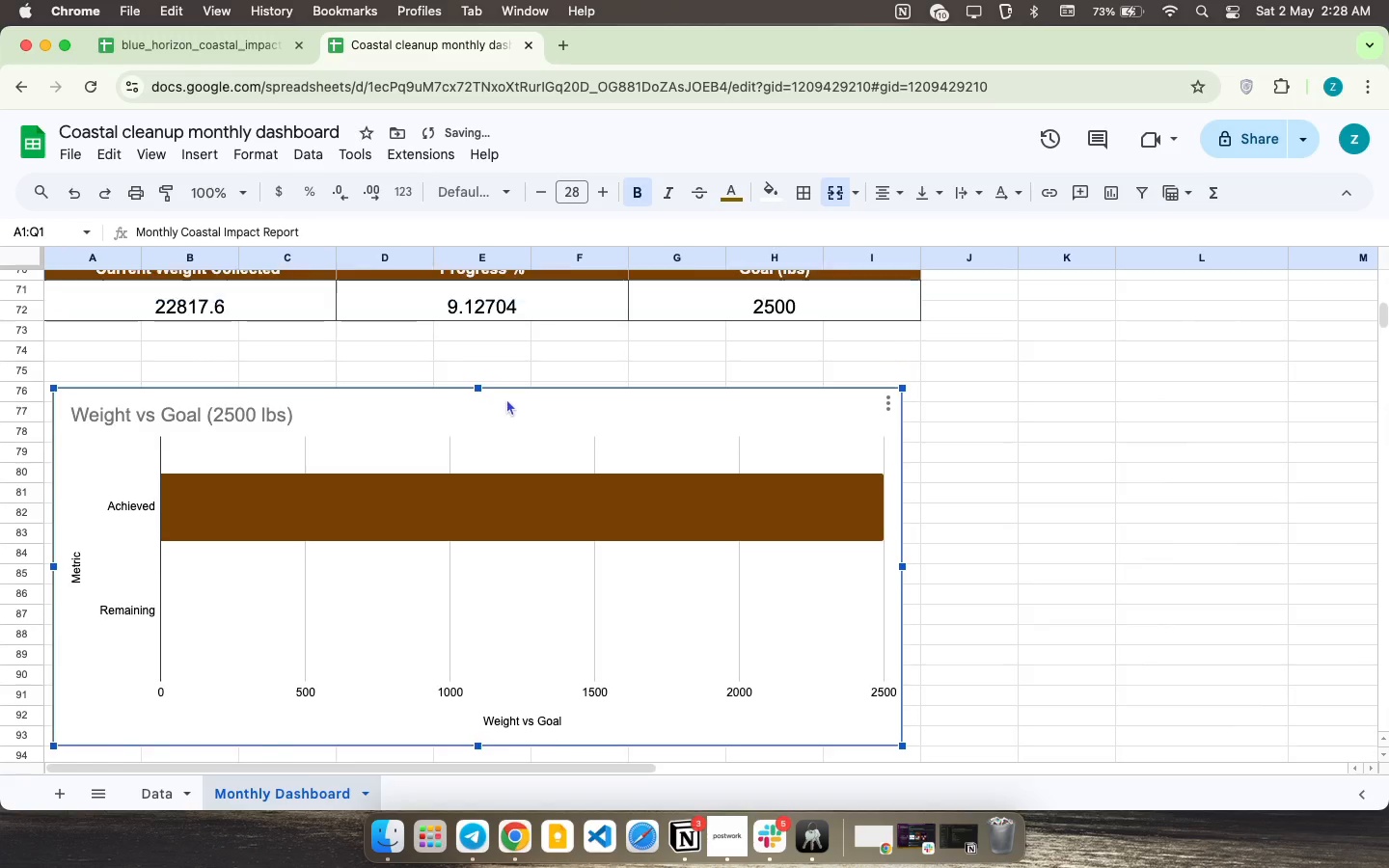 
left_click([604, 381])
 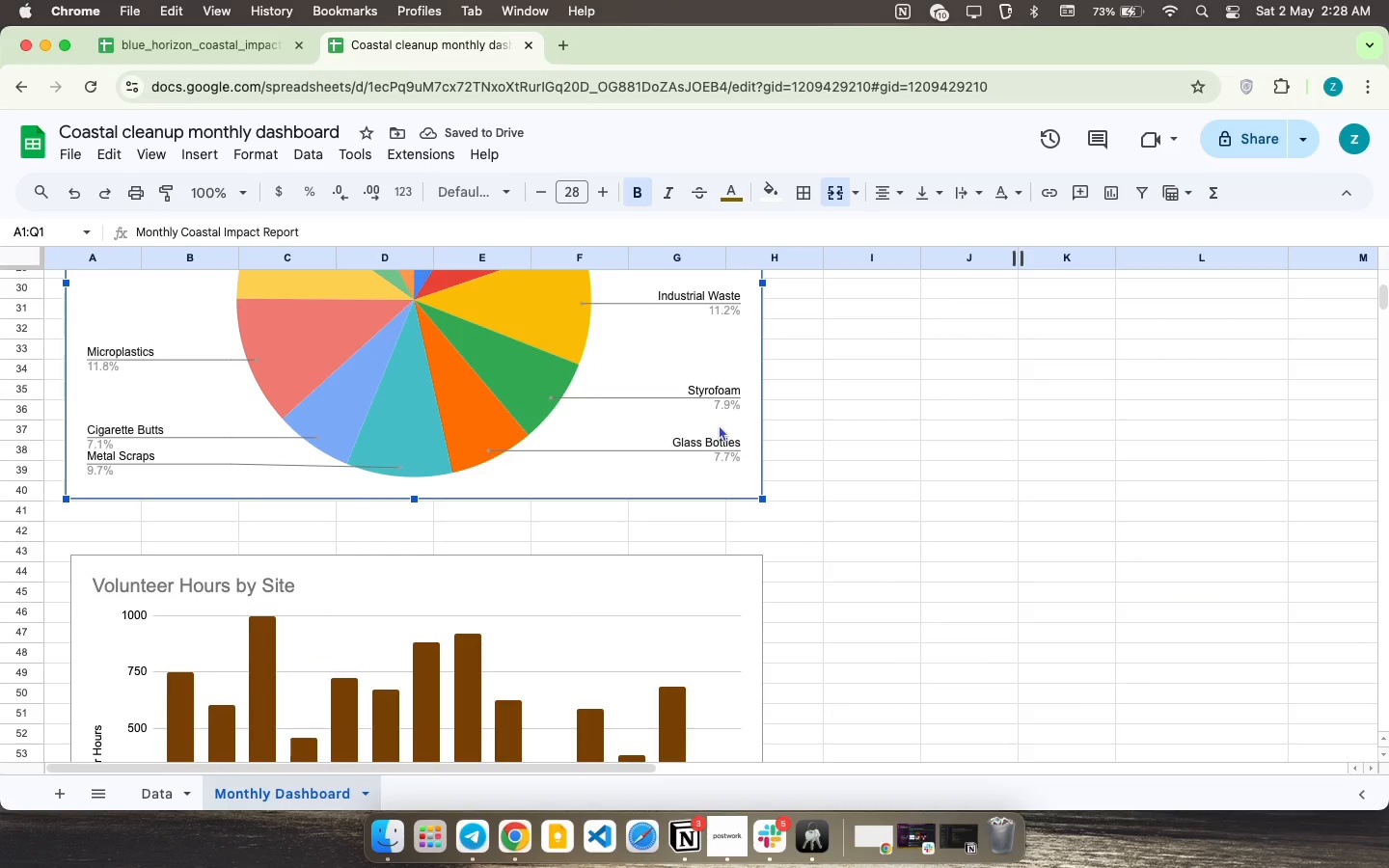 
scroll: coordinate [506, 402], scroll_direction: up, amount: 35.0
 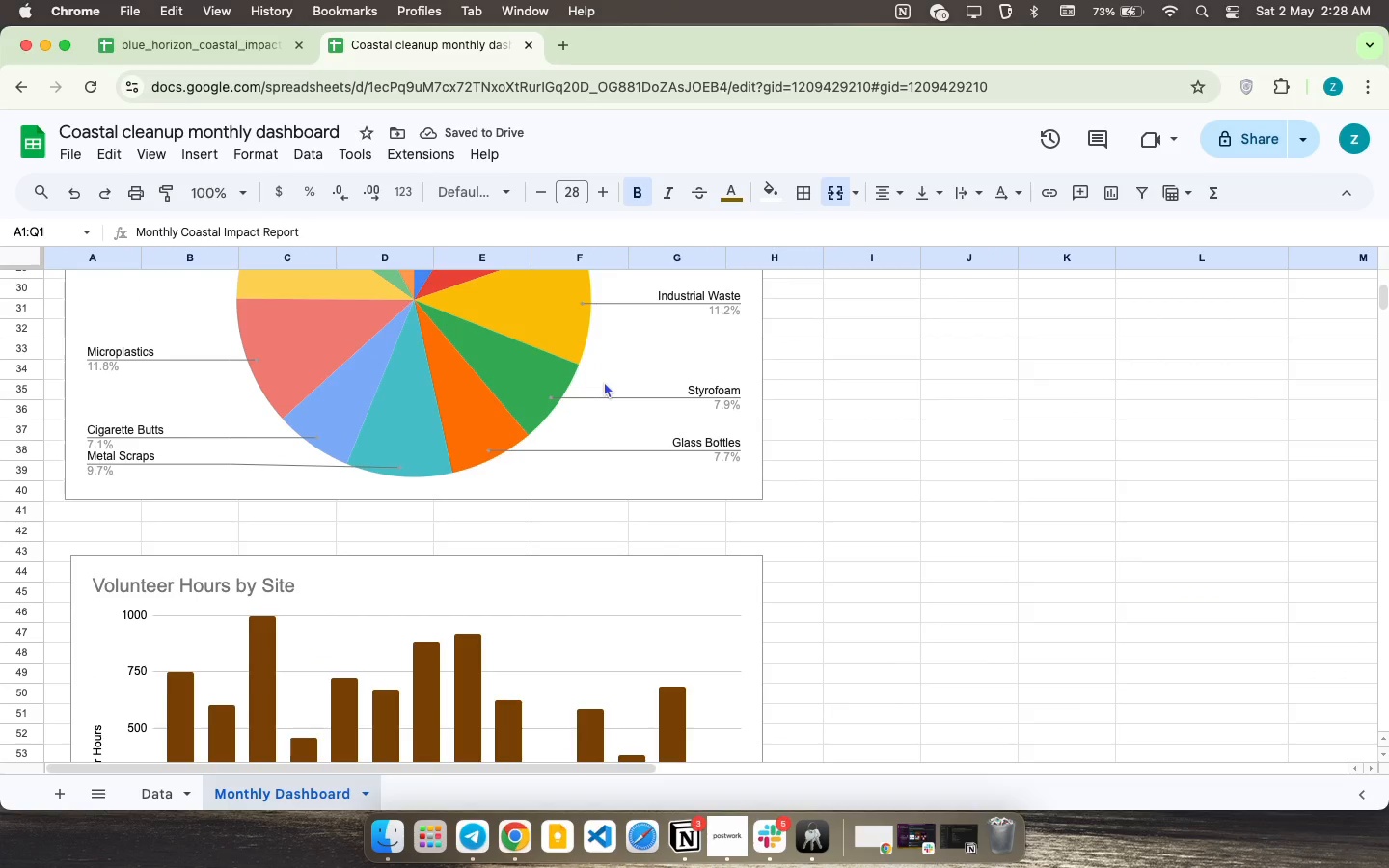 
double_click([719, 424])
 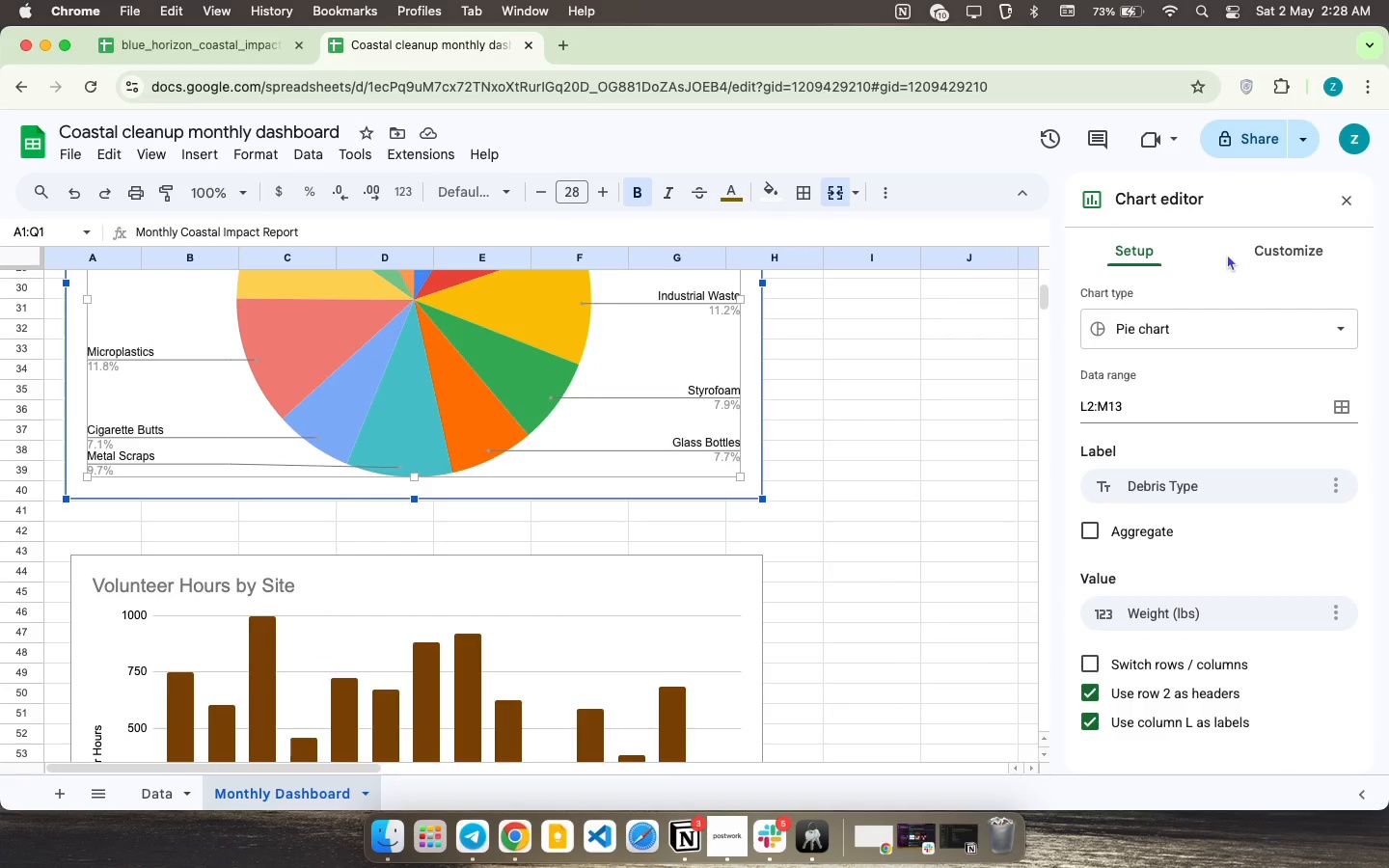 
double_click([1255, 248])
 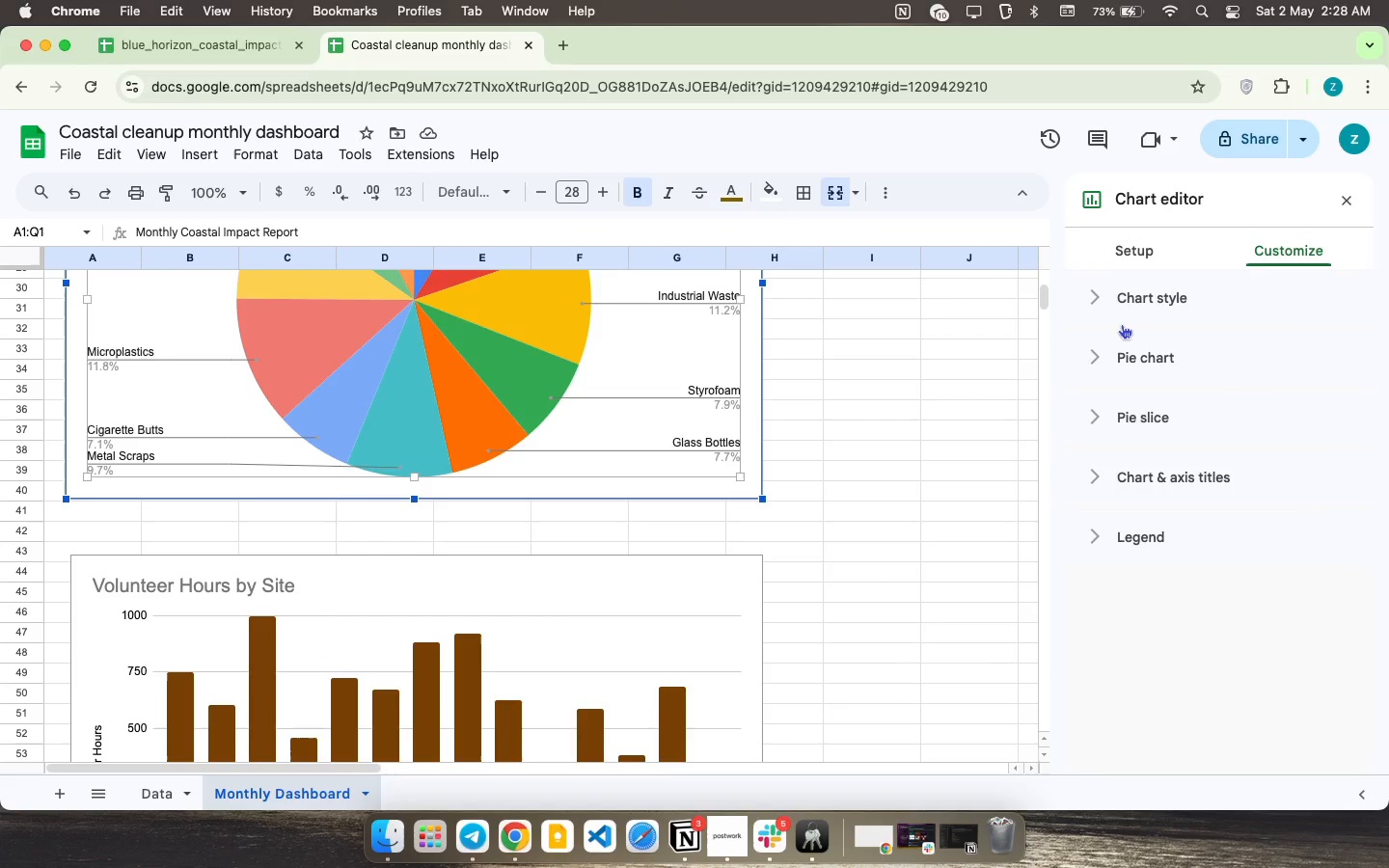 
left_click([1116, 320])
 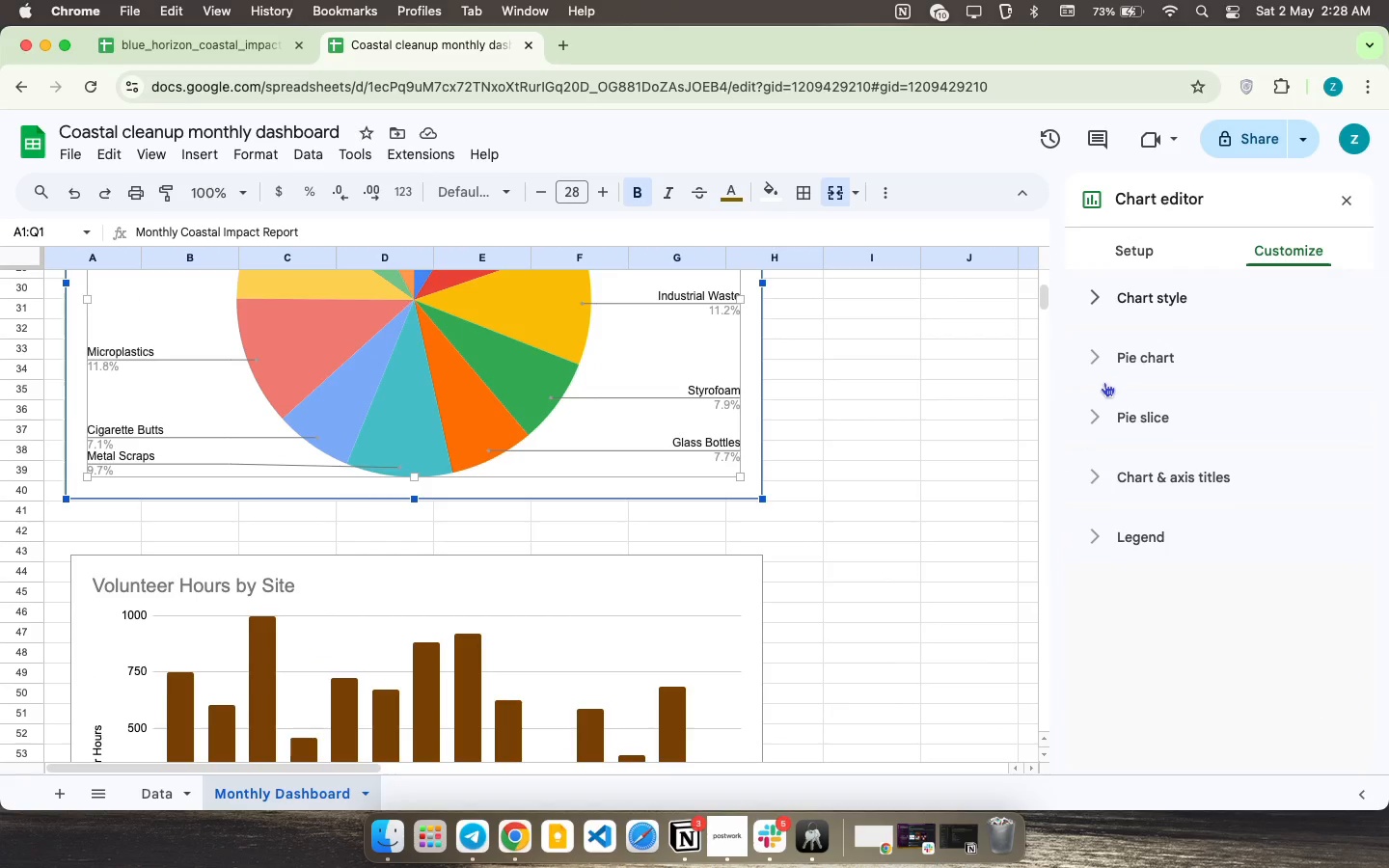 
left_click([1074, 300])
 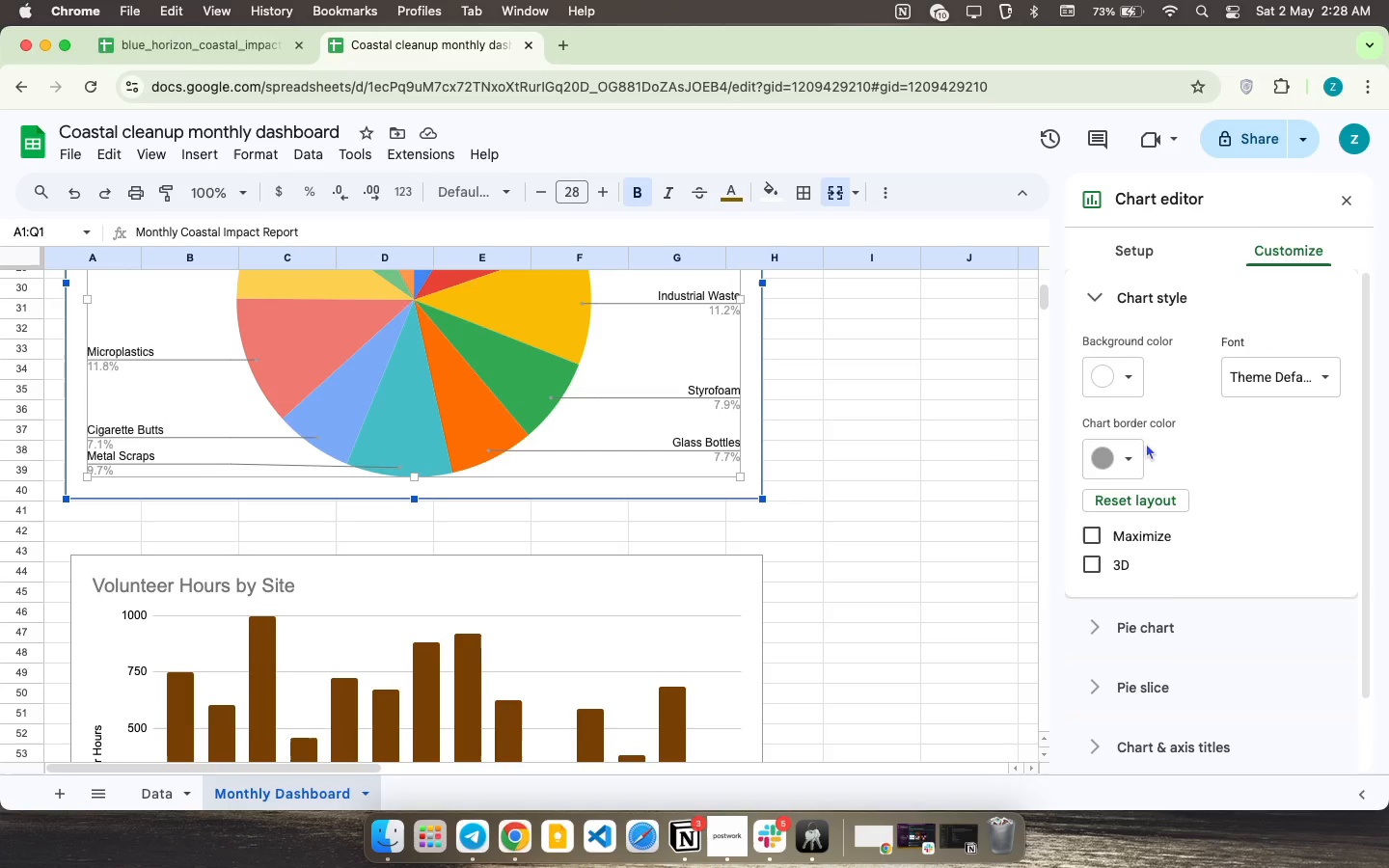 
left_click([1136, 460])
 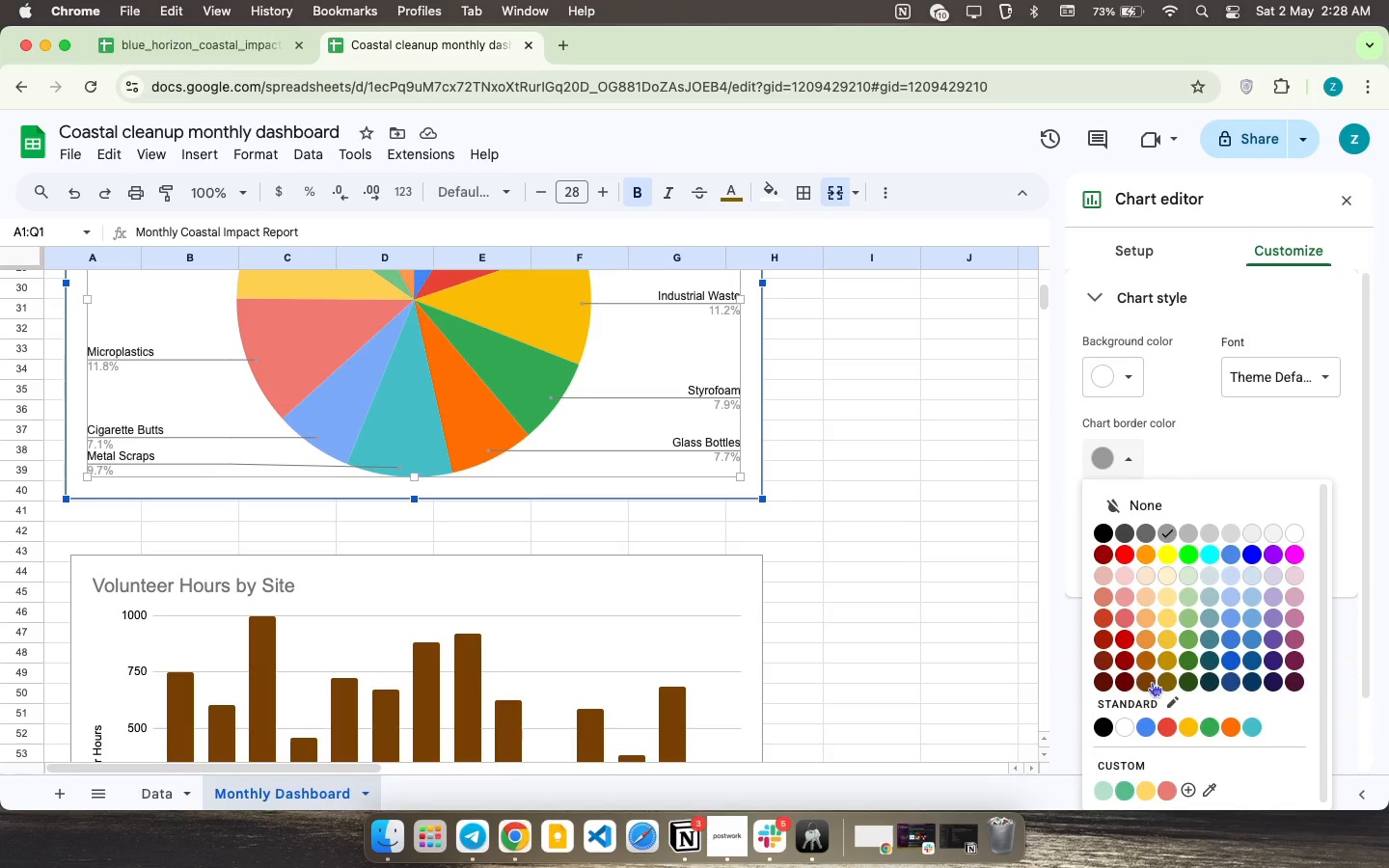 
left_click([1150, 682])
 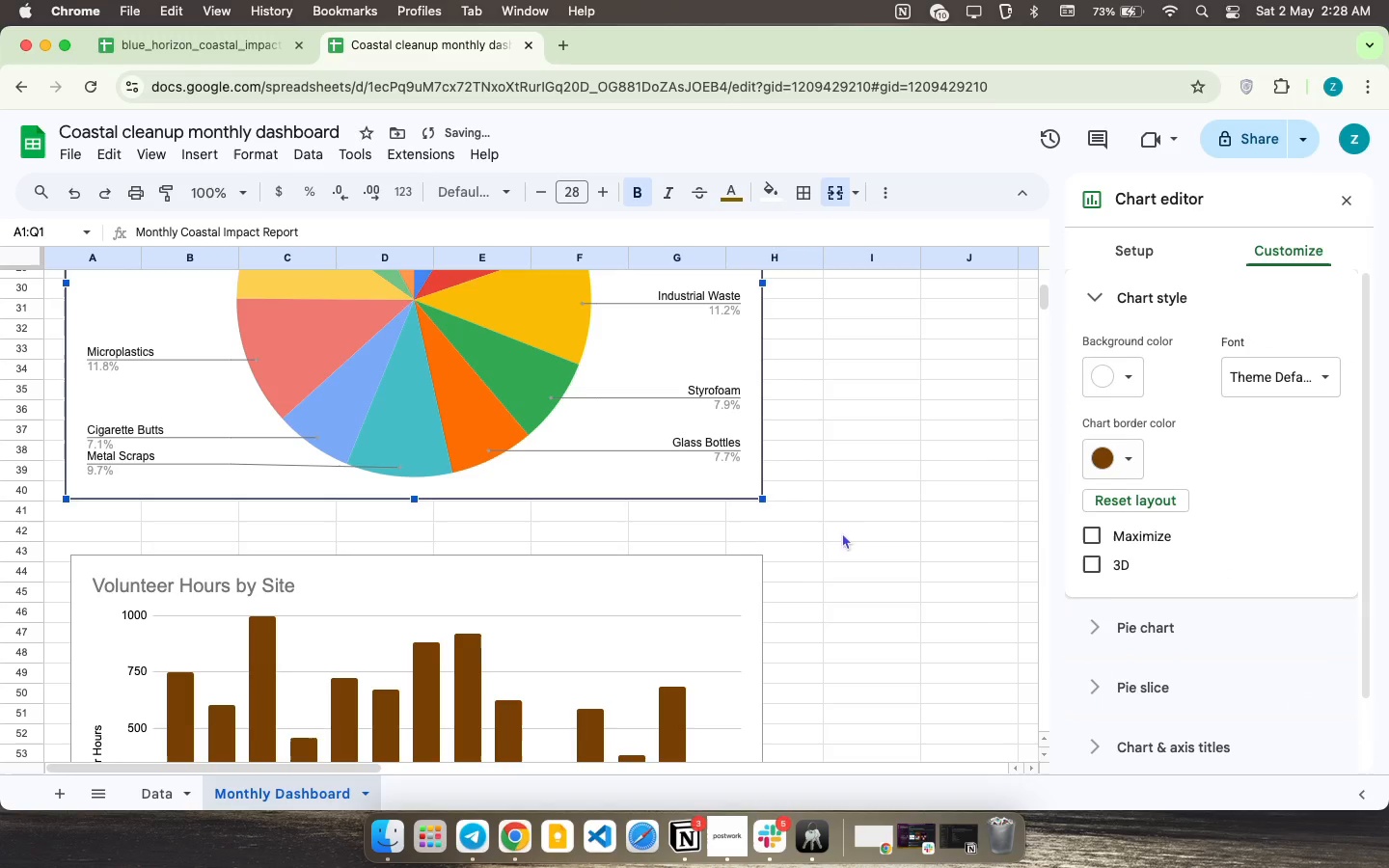 
left_click([735, 594])
 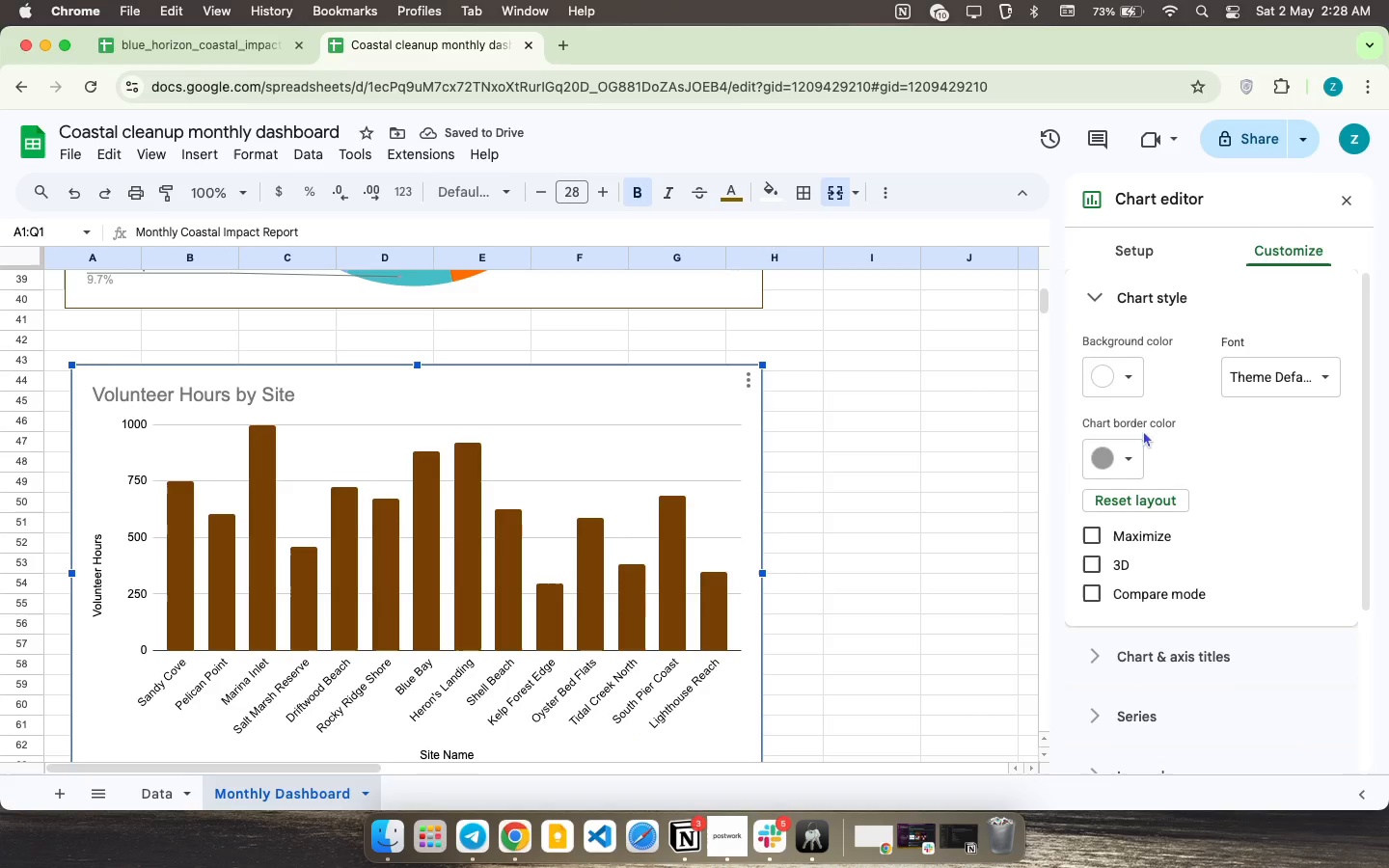 
left_click([1125, 456])
 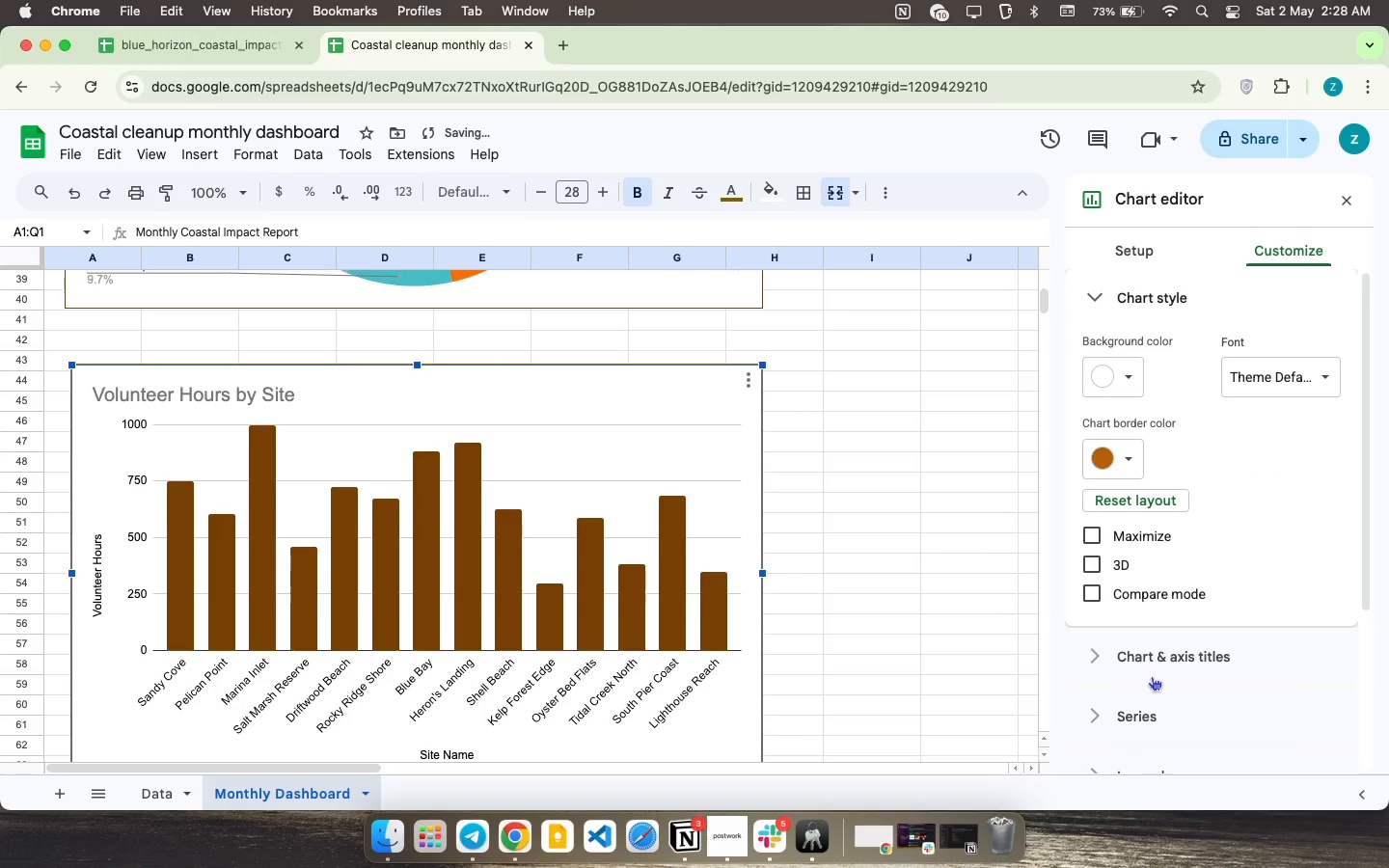 
left_click([953, 478])
 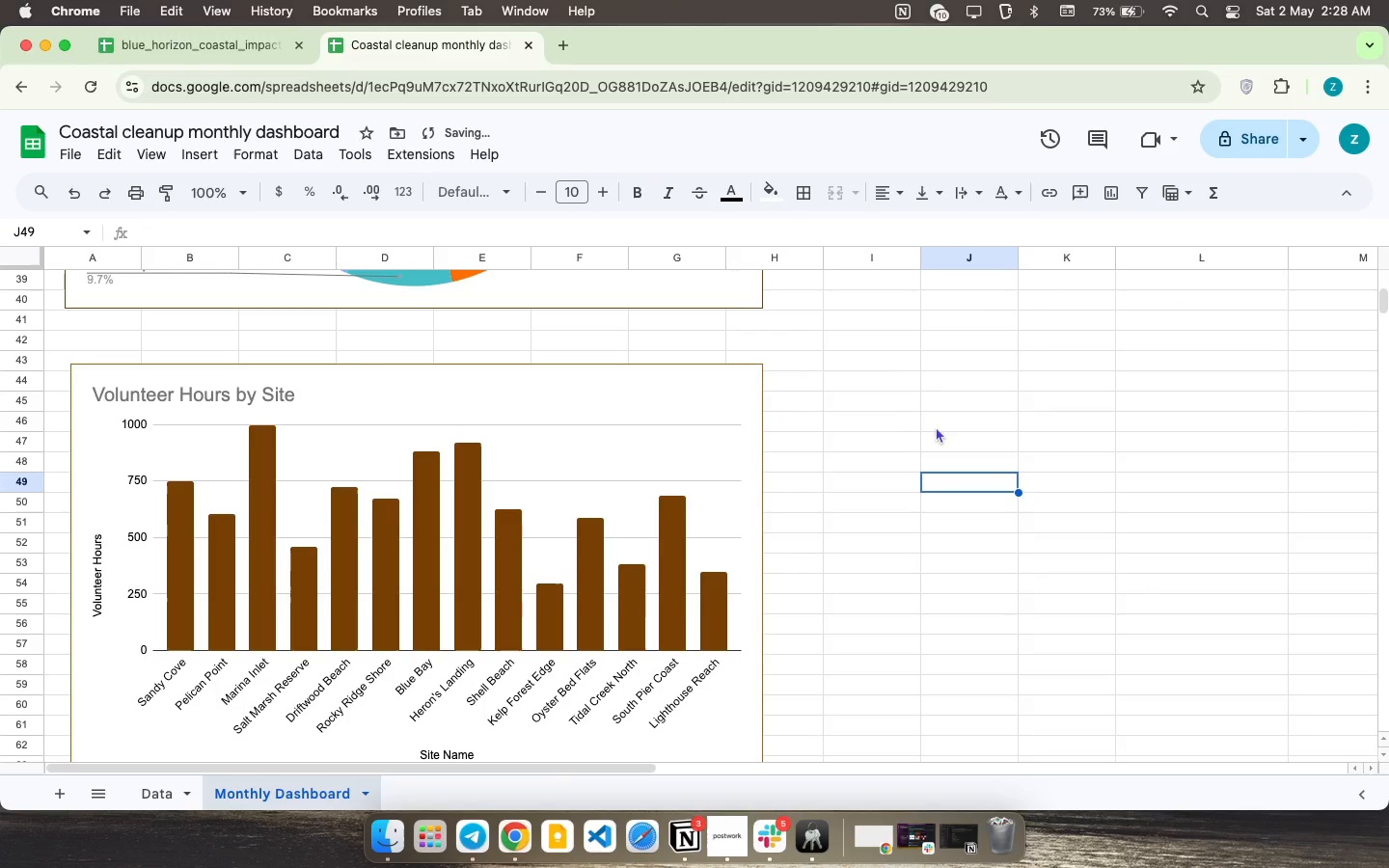 
scroll: coordinate [820, 435], scroll_direction: up, amount: 47.0
 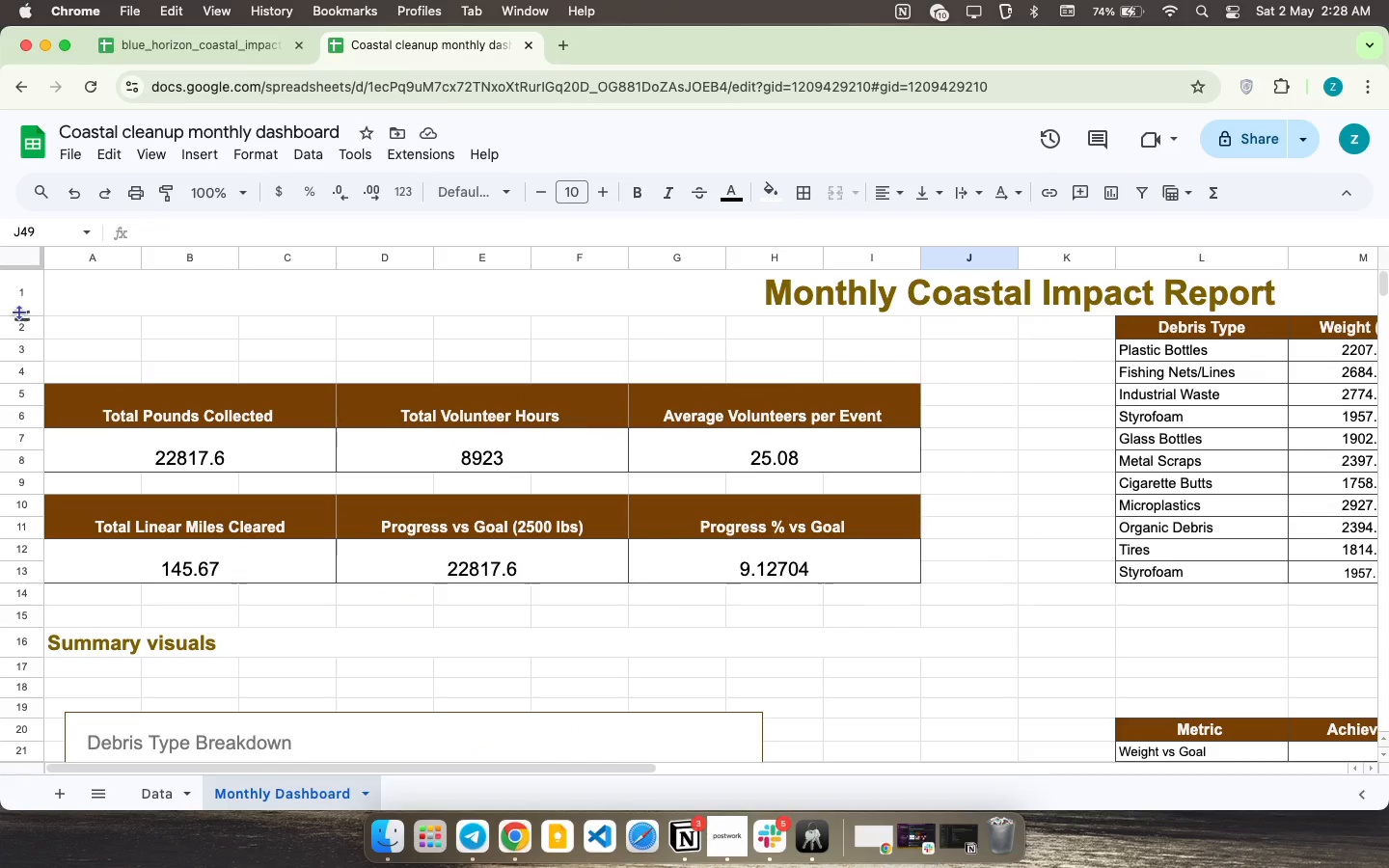 
left_click_drag(start_coordinate=[21, 312], to_coordinate=[23, 320])
 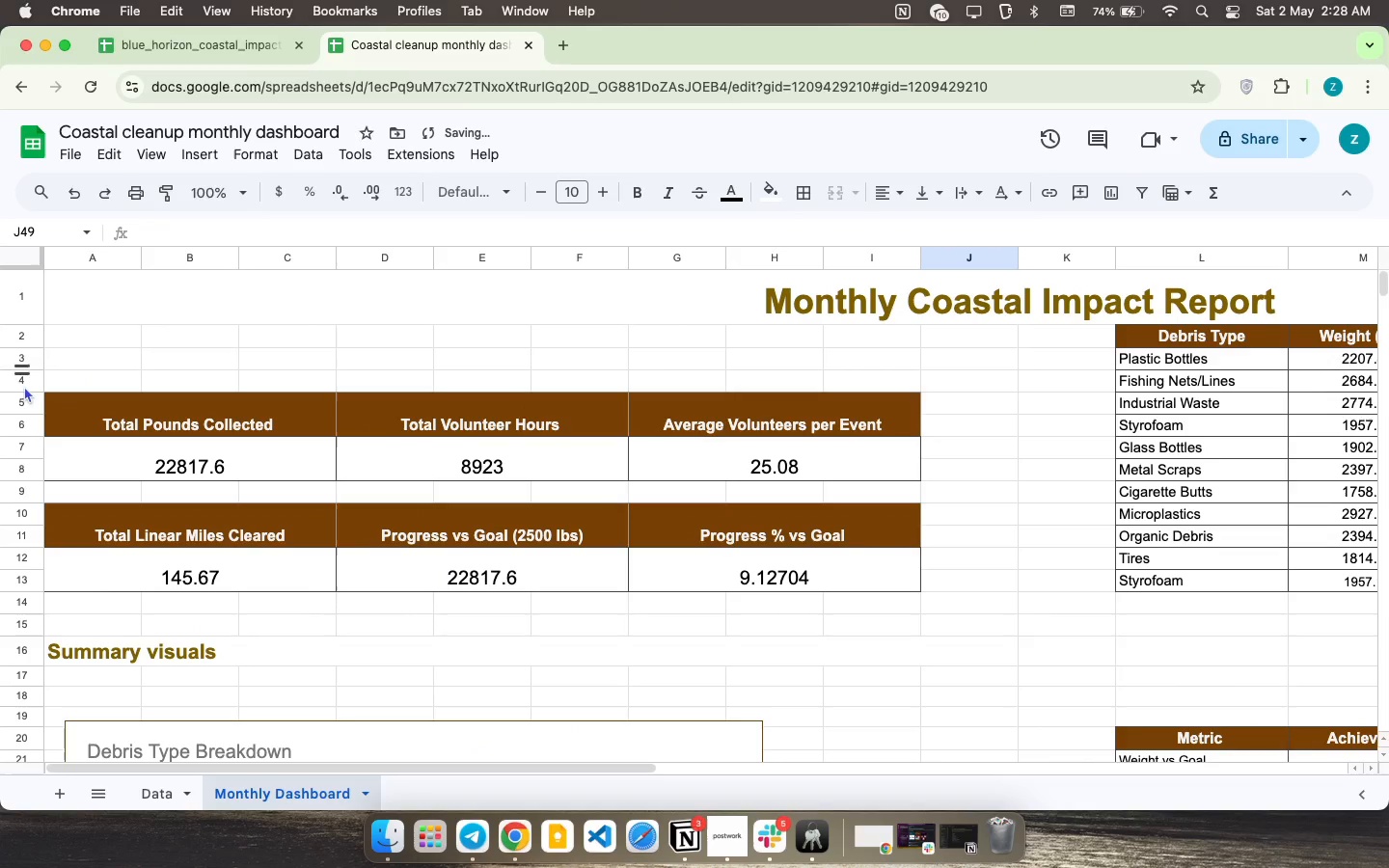 
scroll: coordinate [115, 401], scroll_direction: down, amount: 32.0
 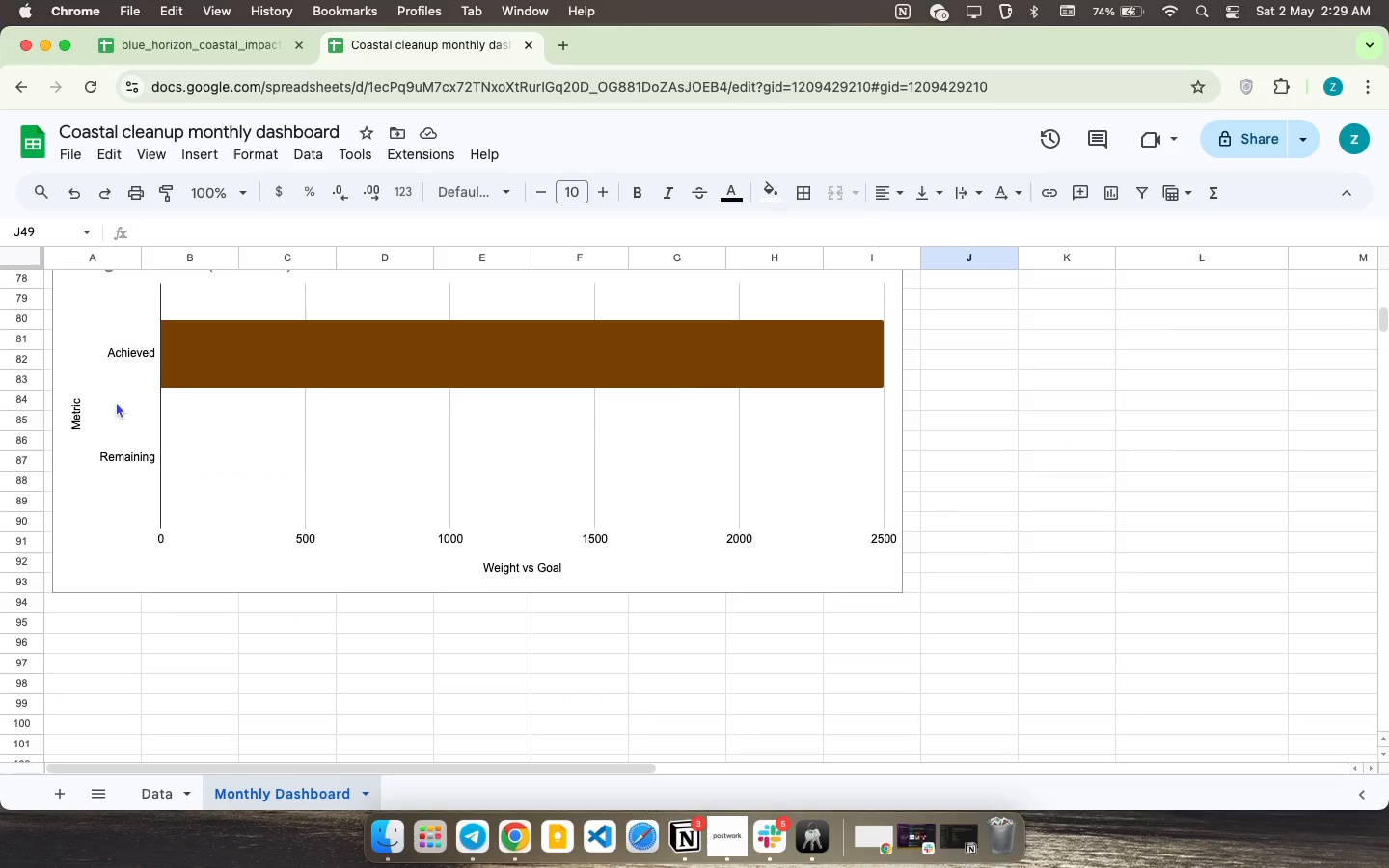 
scroll: coordinate [115, 403], scroll_direction: up, amount: 34.0
 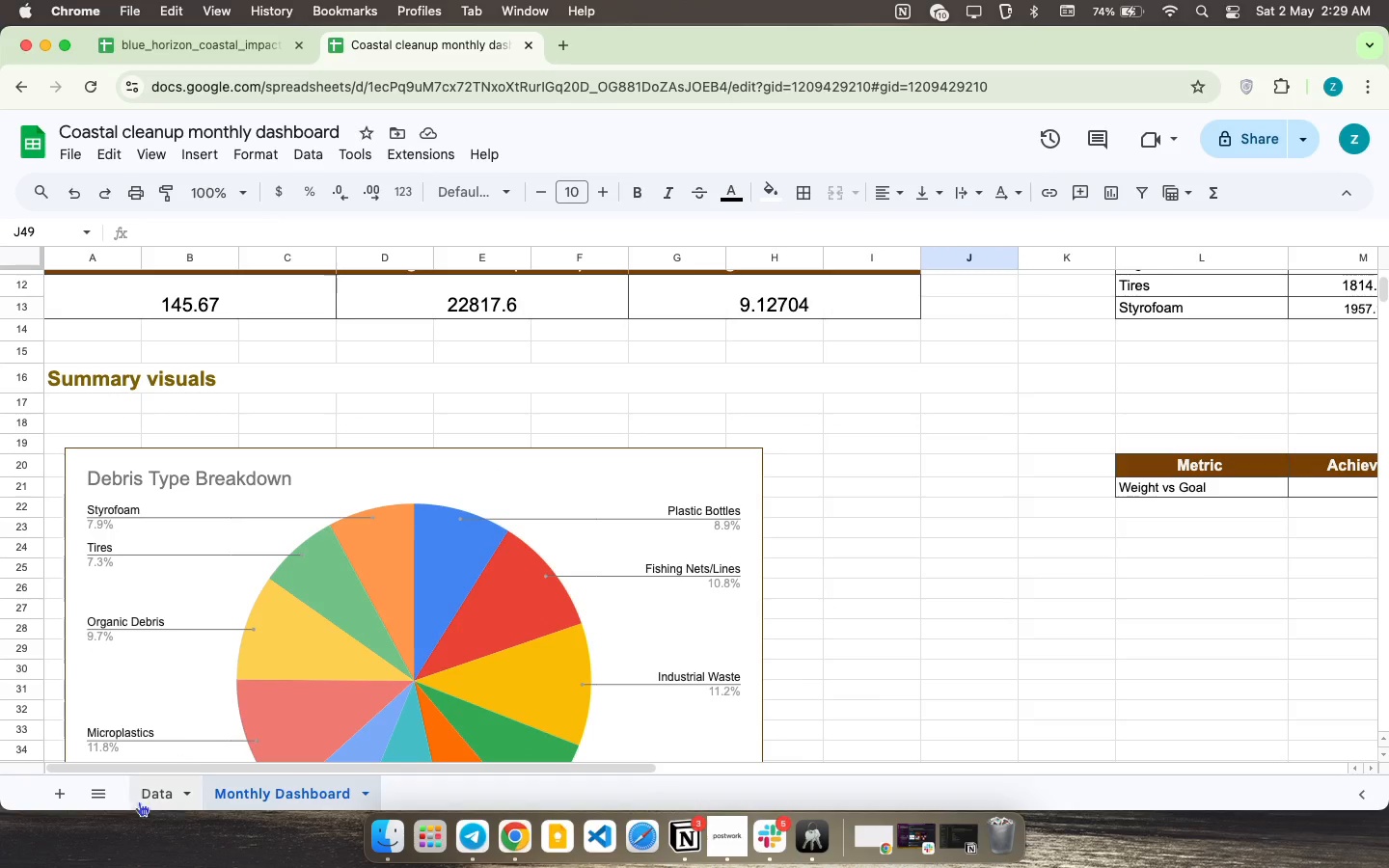 
left_click([149, 791])
 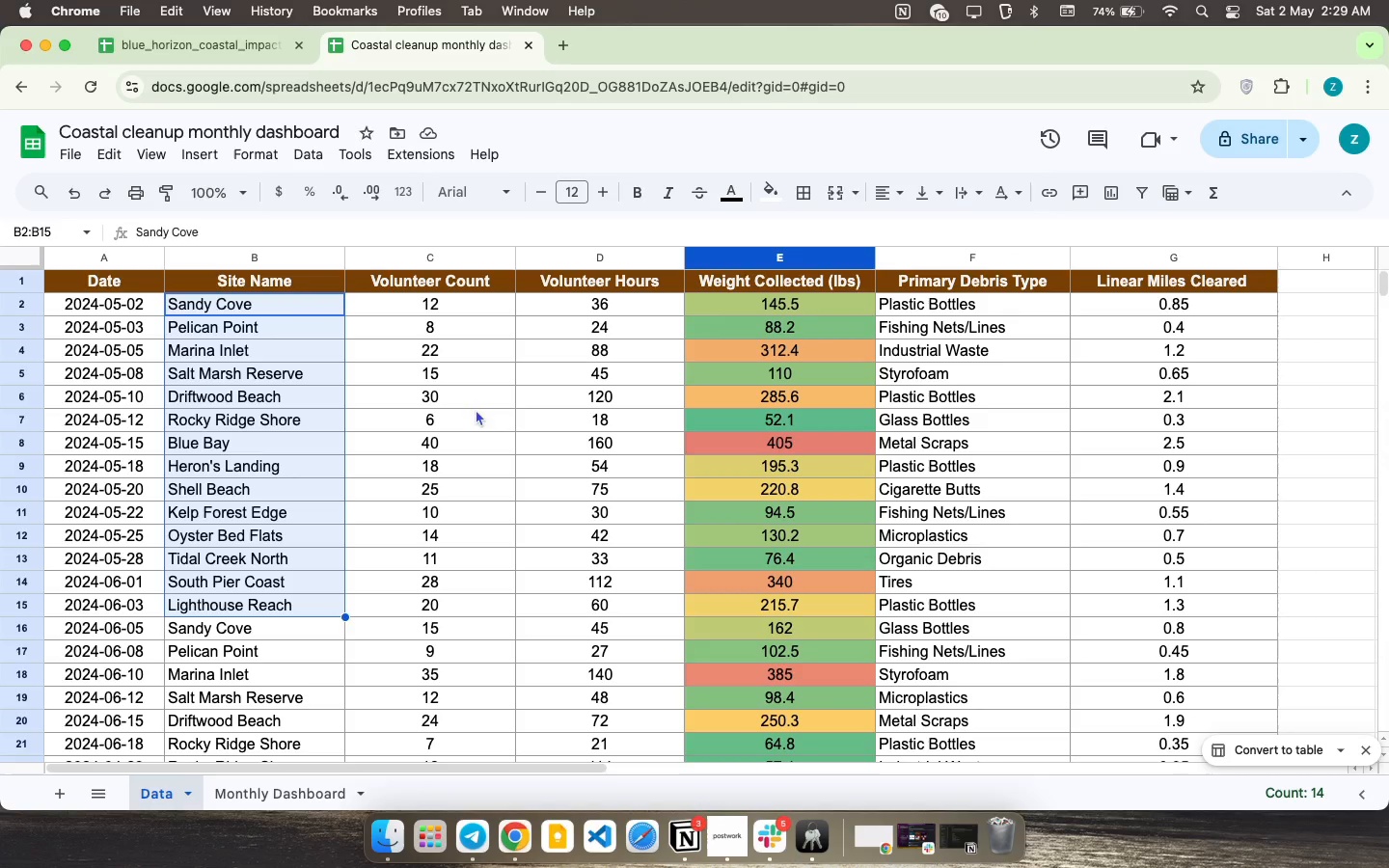 
left_click([477, 408])
 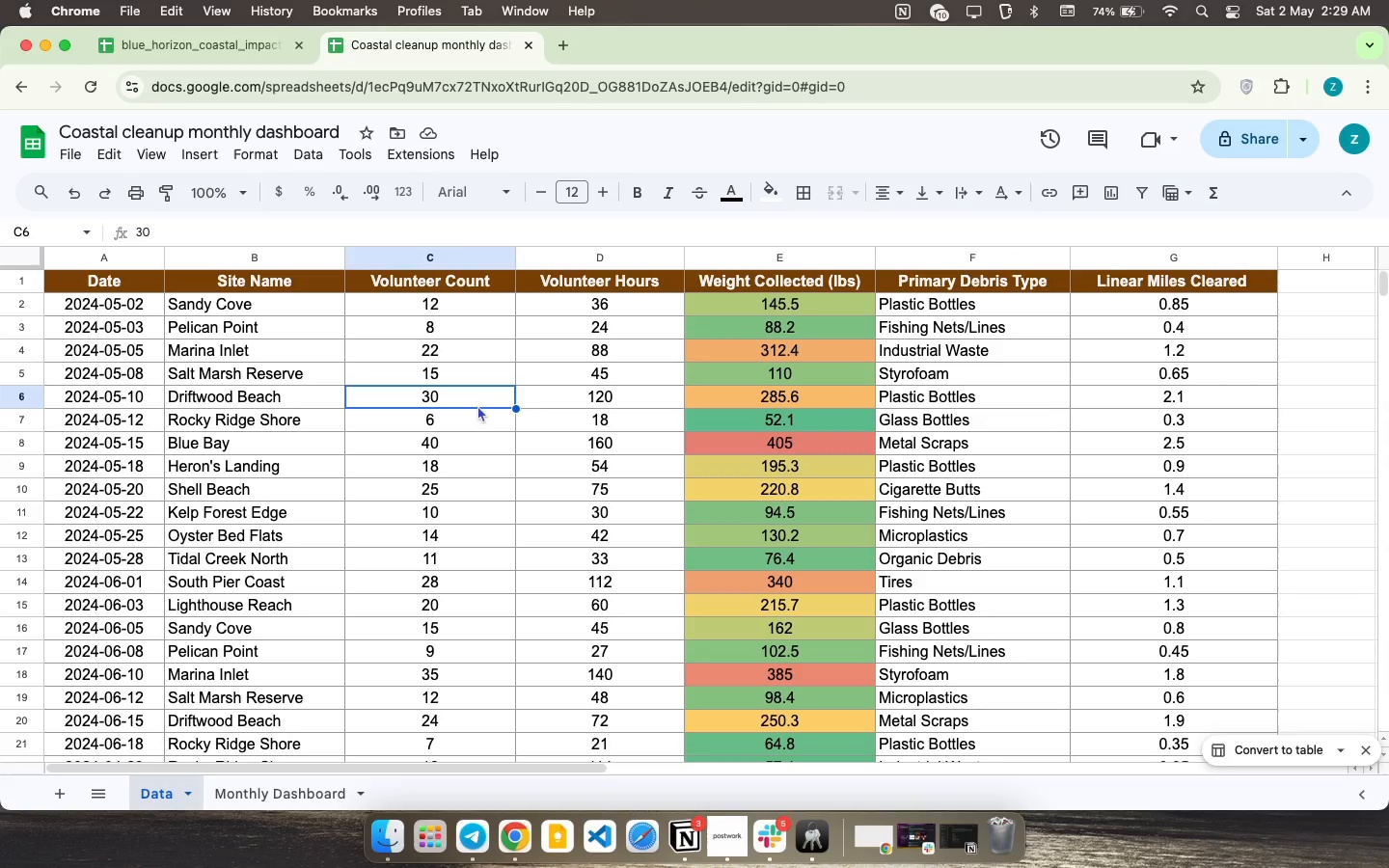 
scroll: coordinate [478, 408], scroll_direction: up, amount: 30.0
 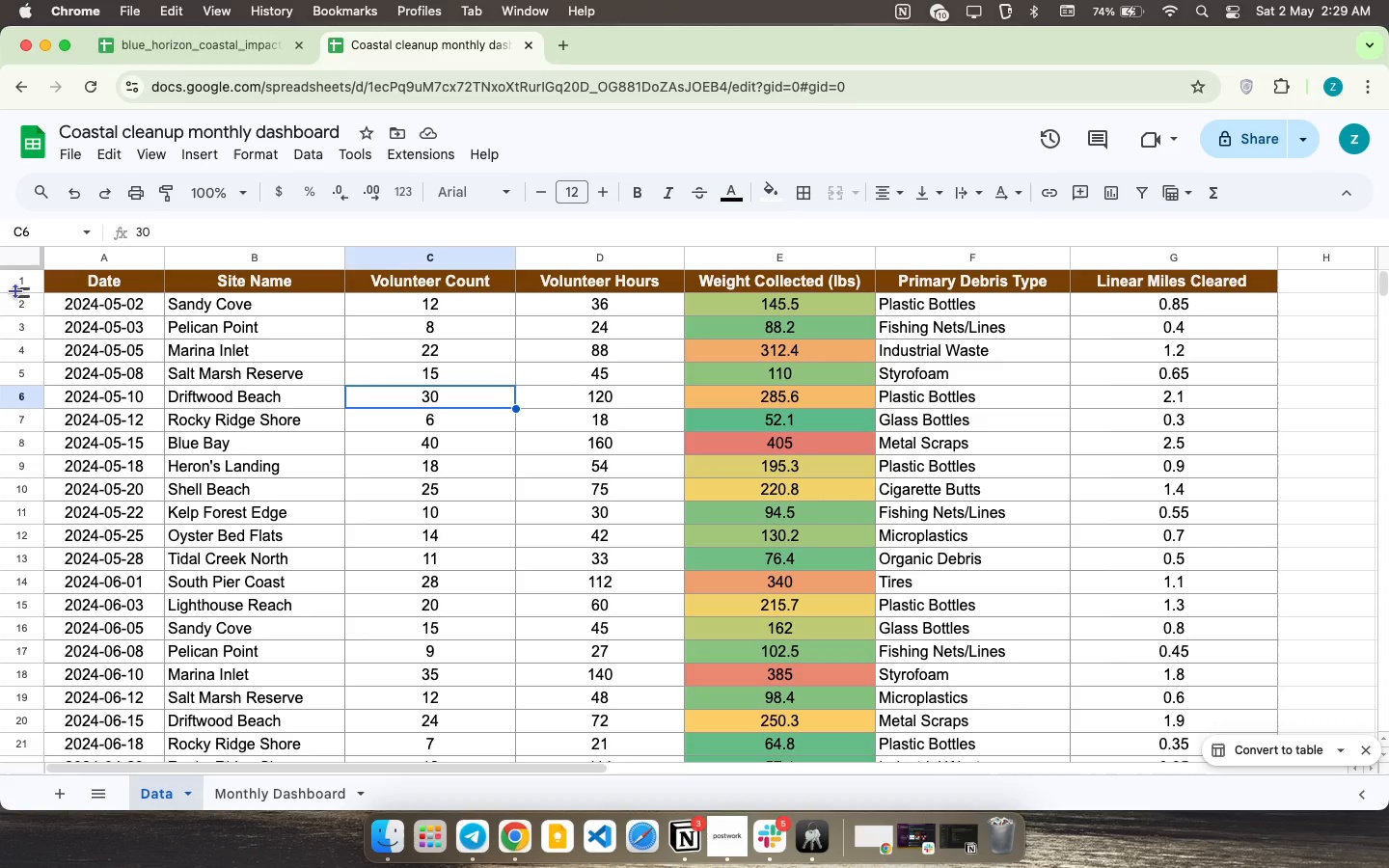 
left_click([16, 290])
 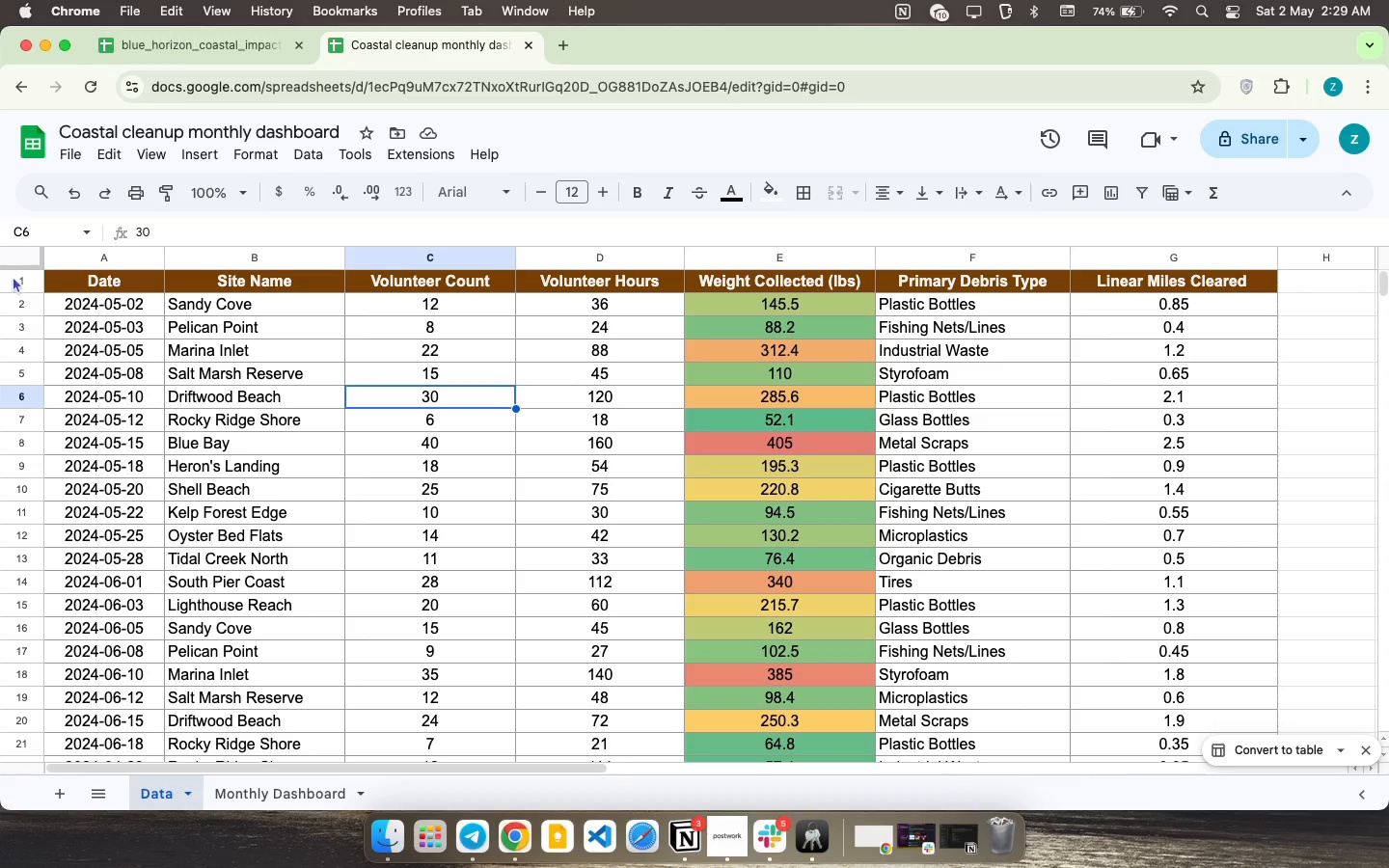 
left_click([13, 276])
 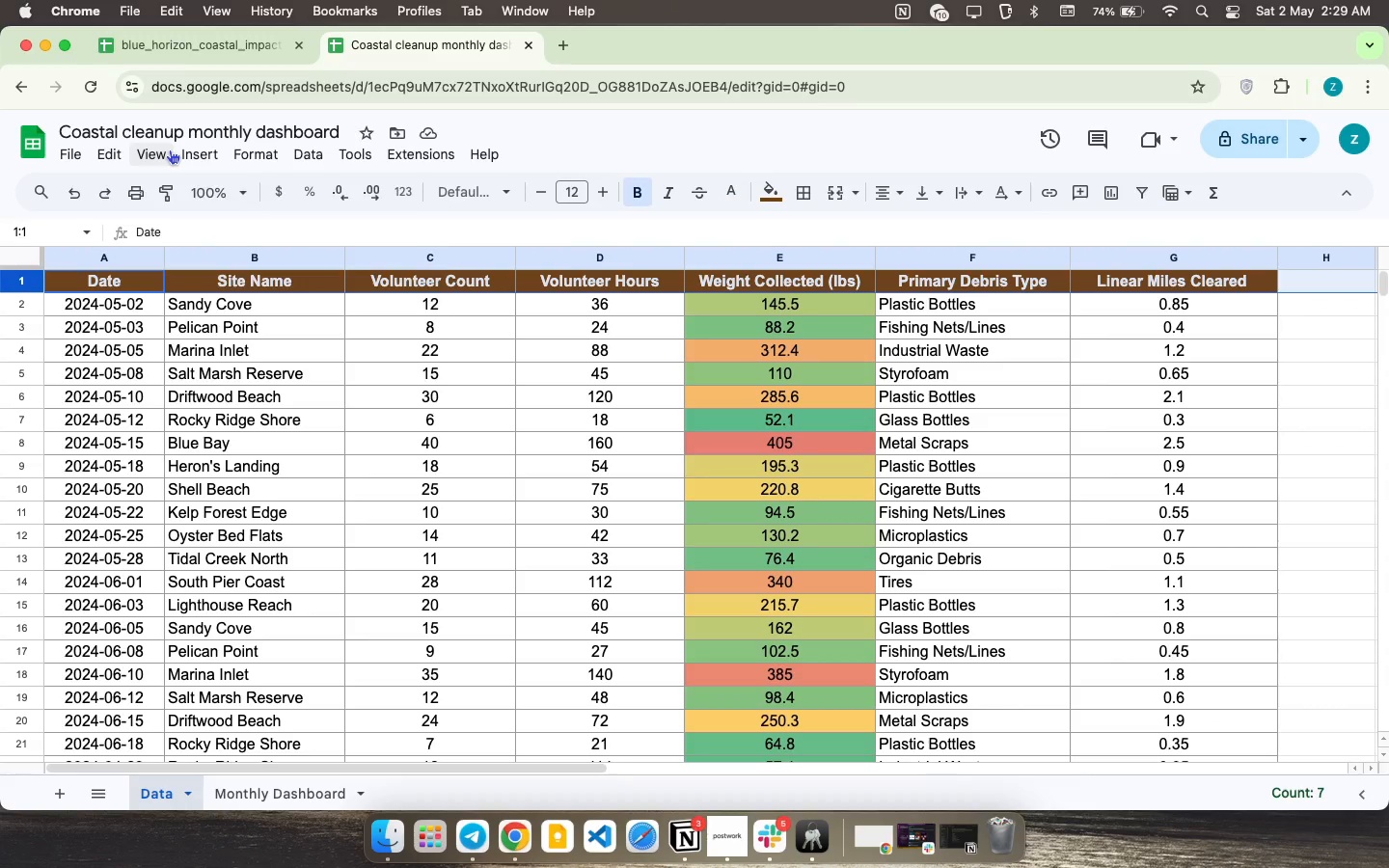 
left_click([170, 149])
 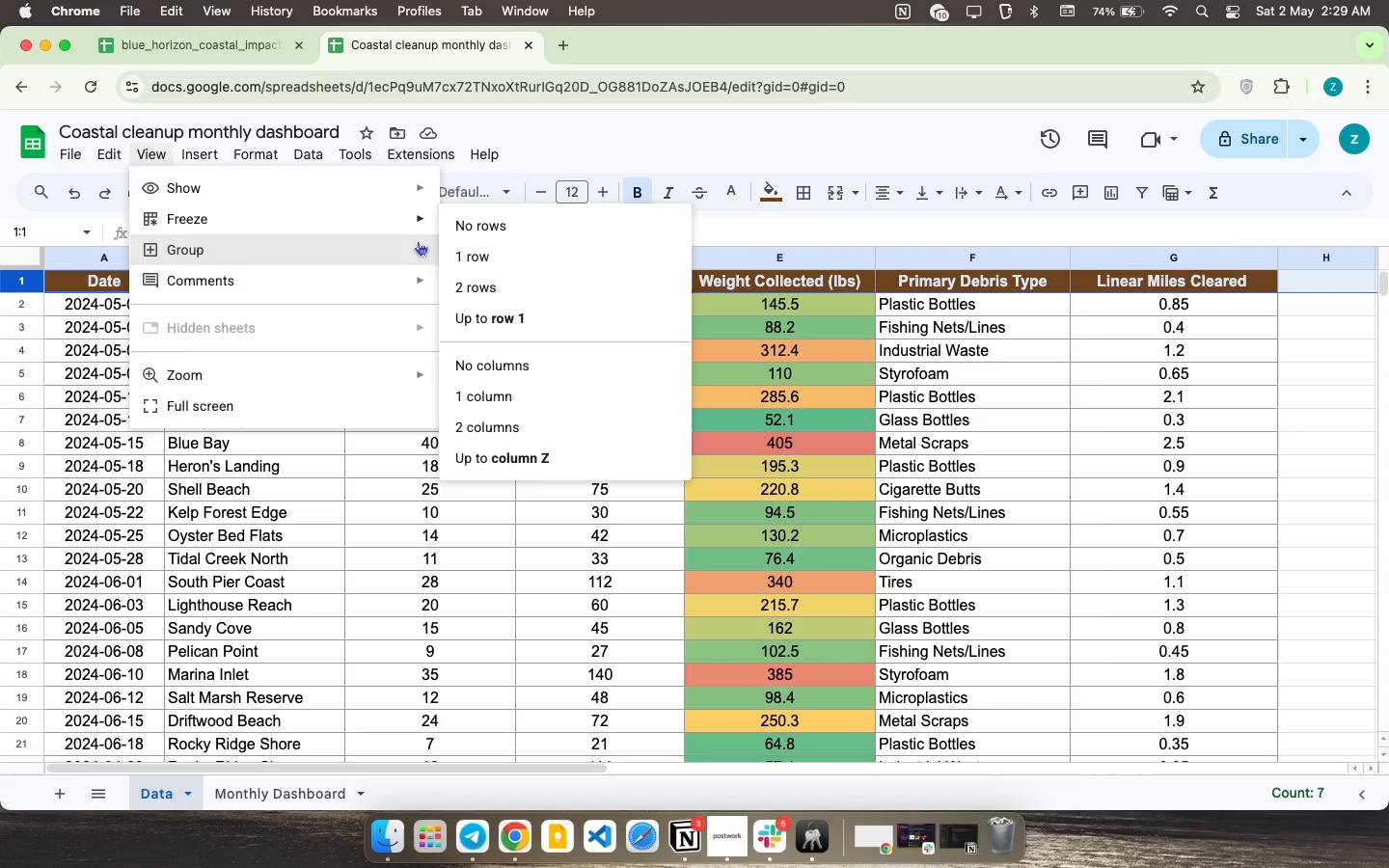 
left_click([478, 254])
 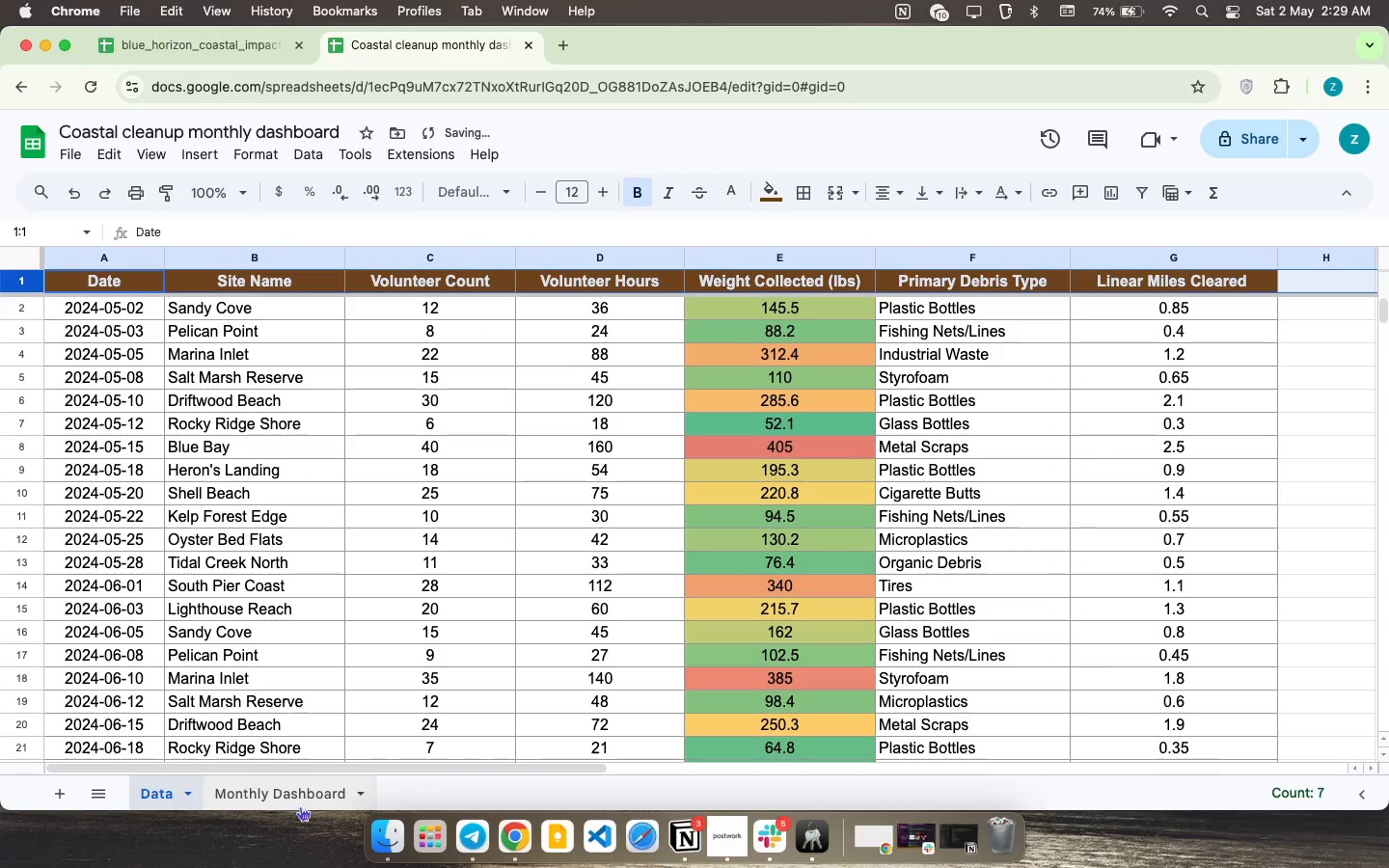 
left_click([299, 799])
 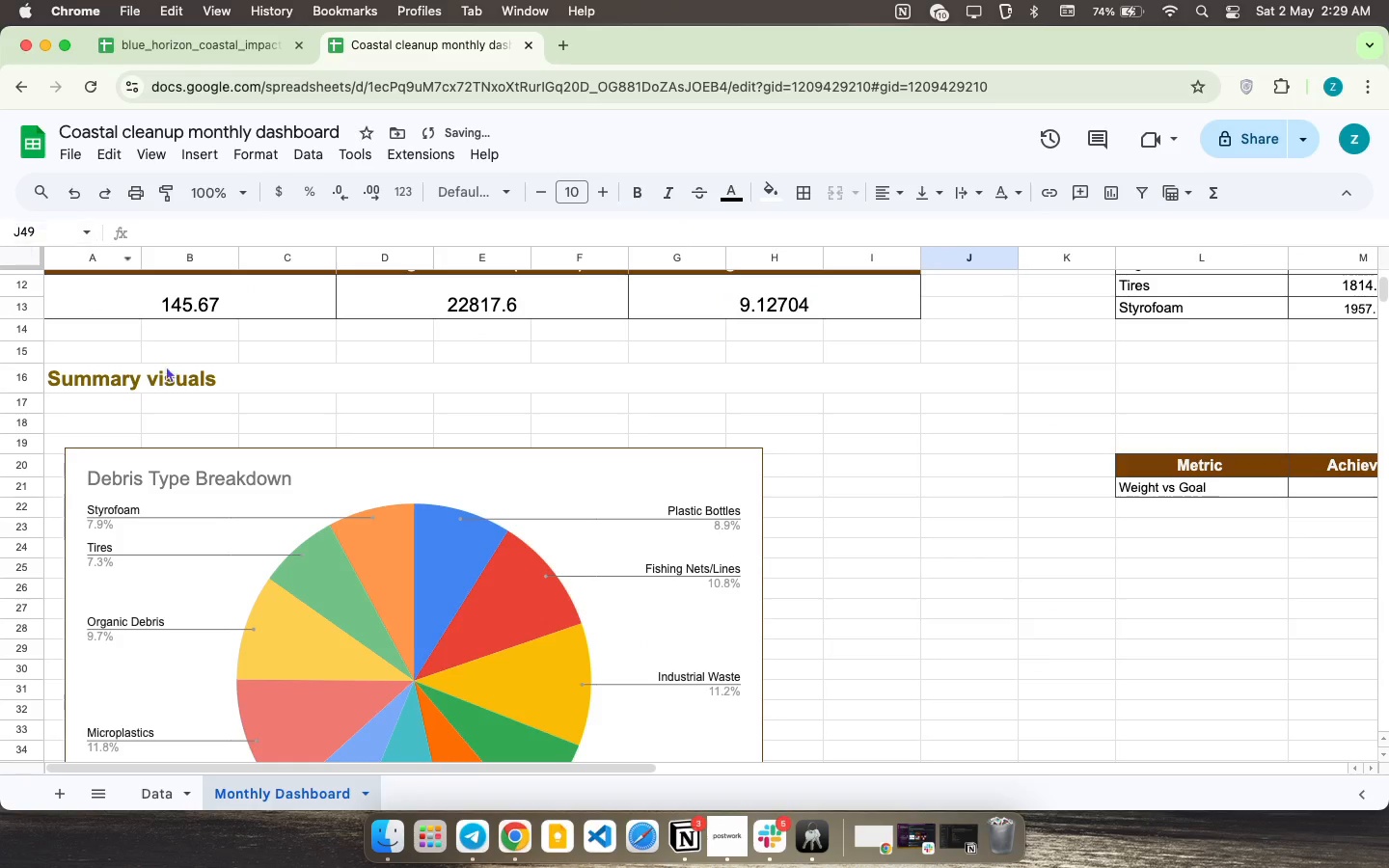 
scroll: coordinate [35, 287], scroll_direction: up, amount: 55.0
 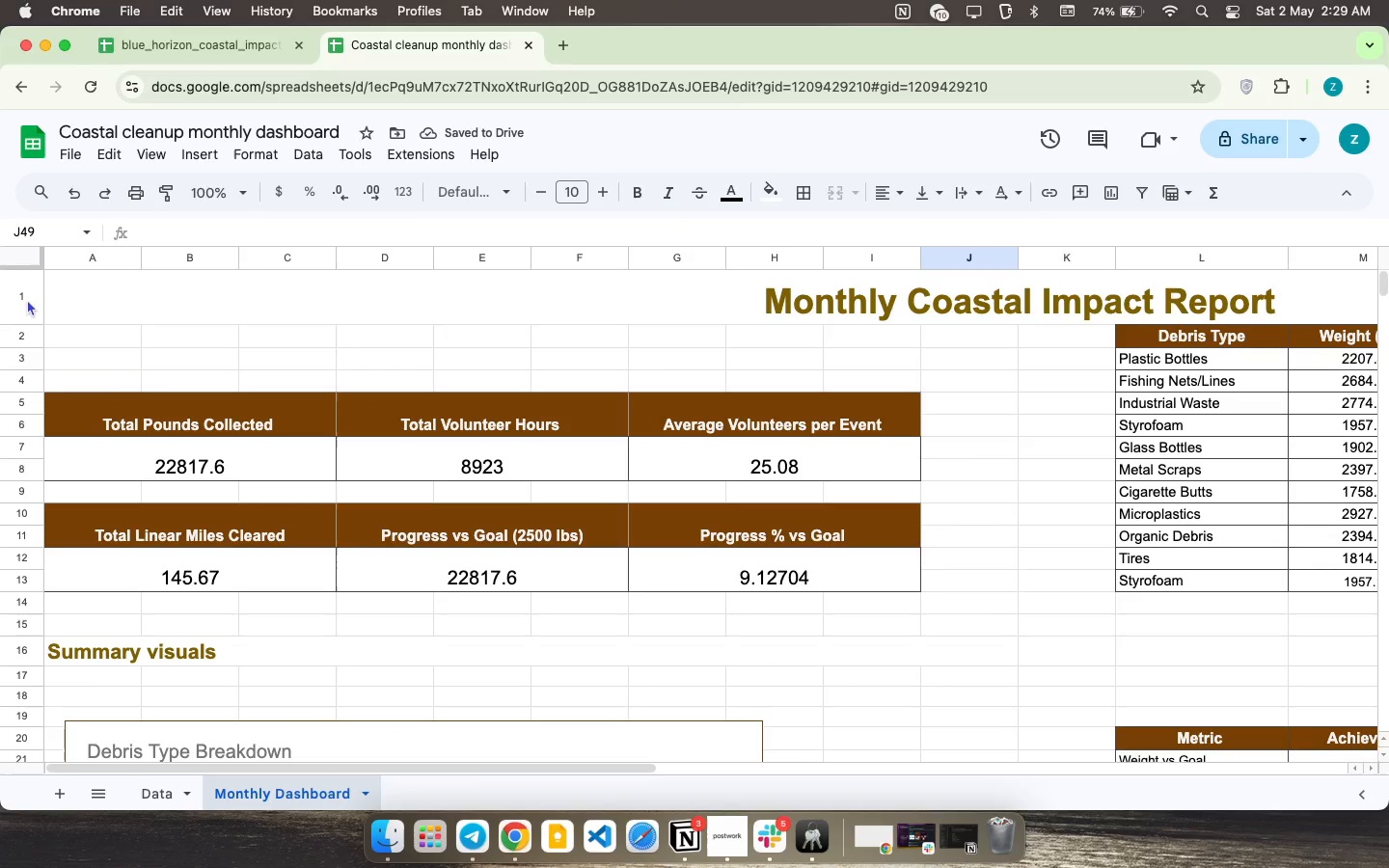 
left_click([27, 299])
 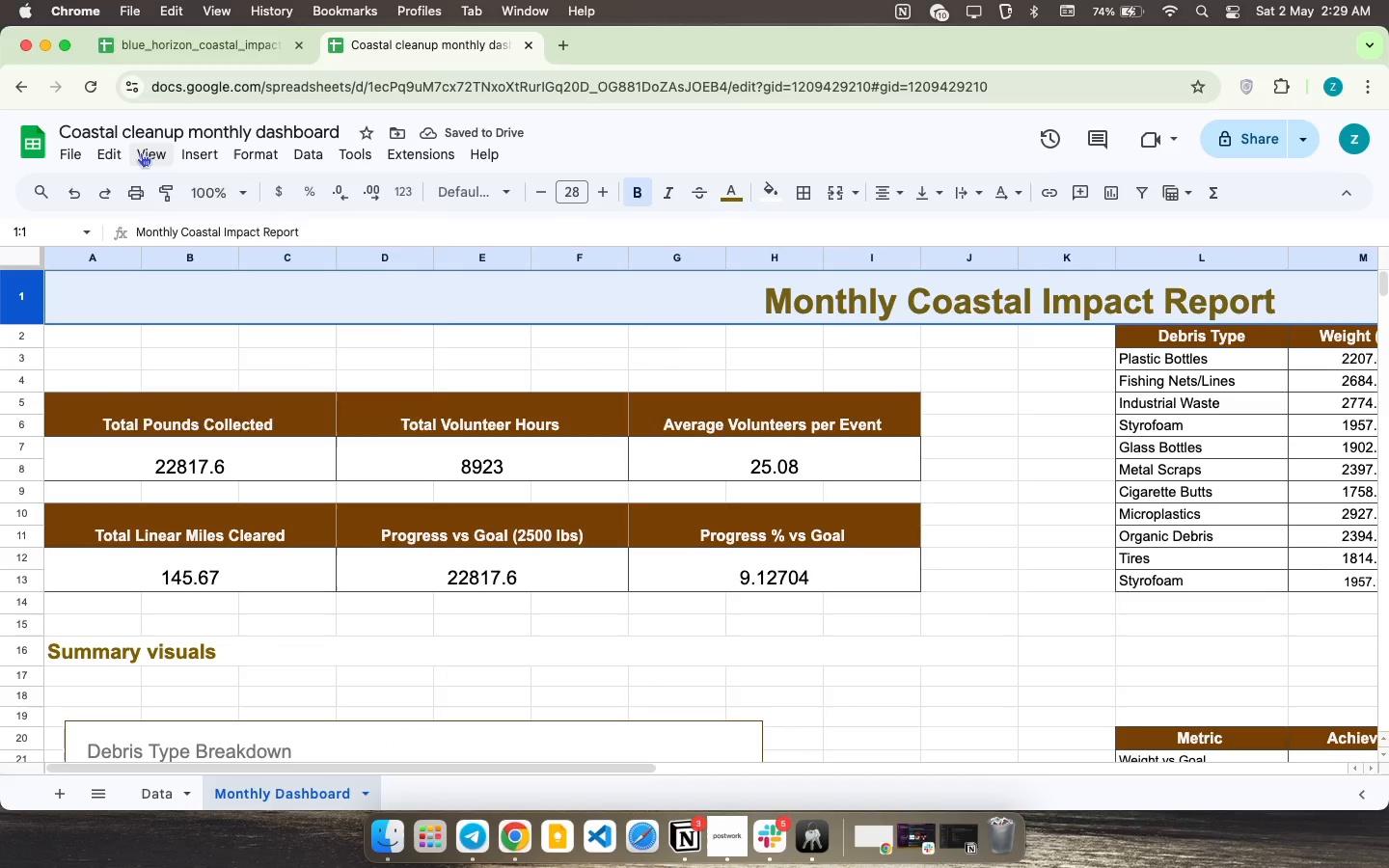 
left_click([141, 152])
 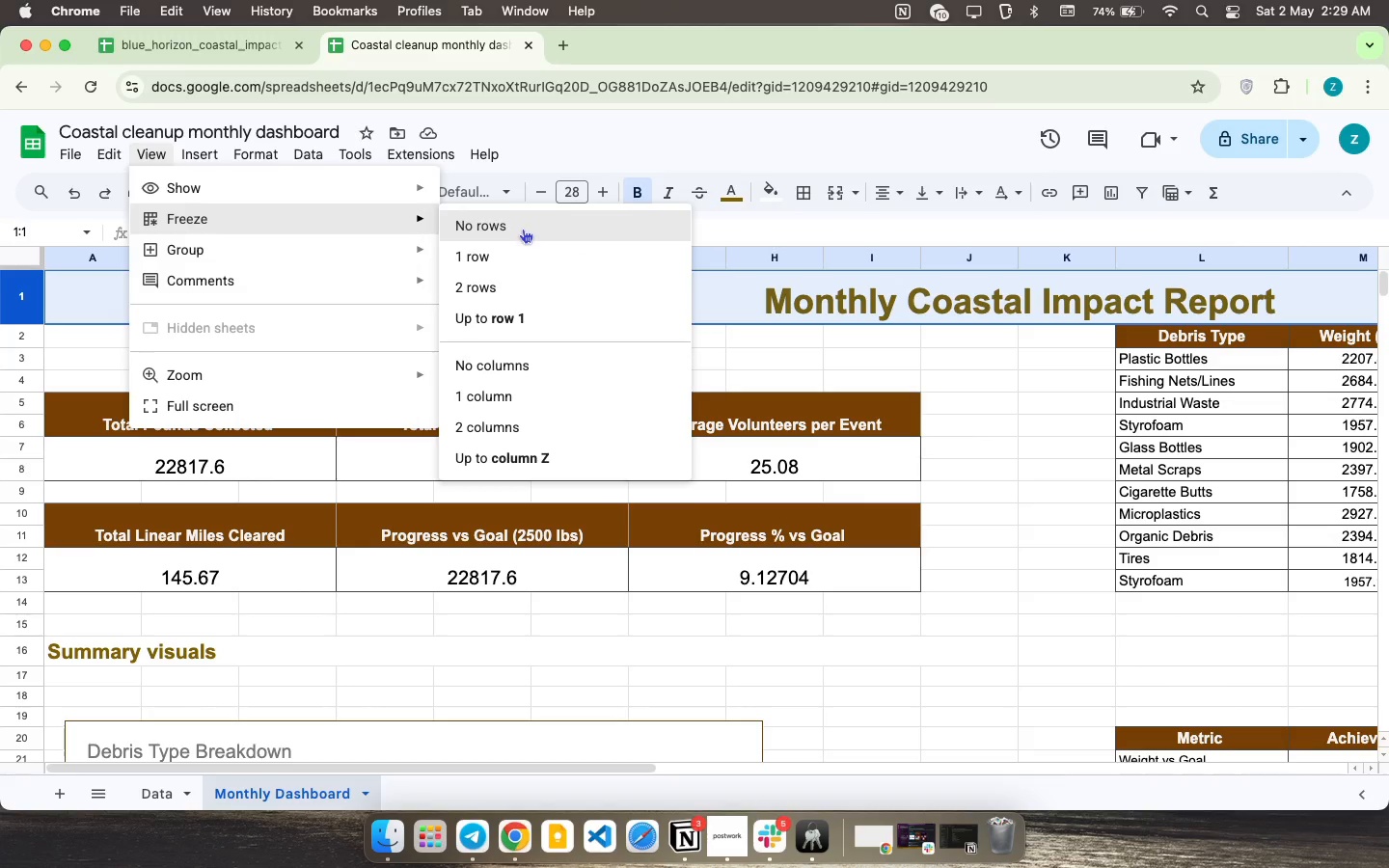 
left_click([525, 254])
 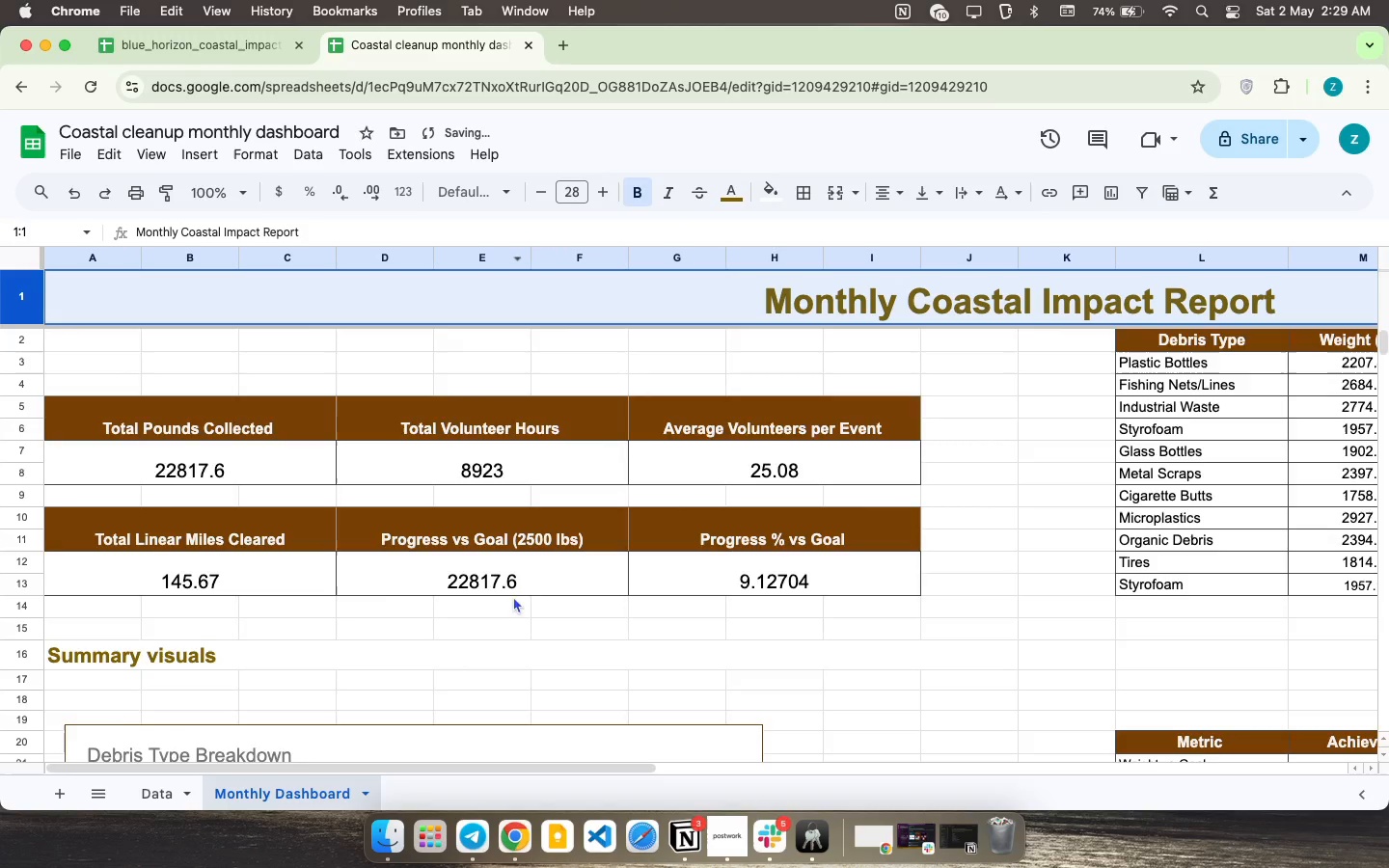 
scroll: coordinate [493, 619], scroll_direction: down, amount: 8.0
 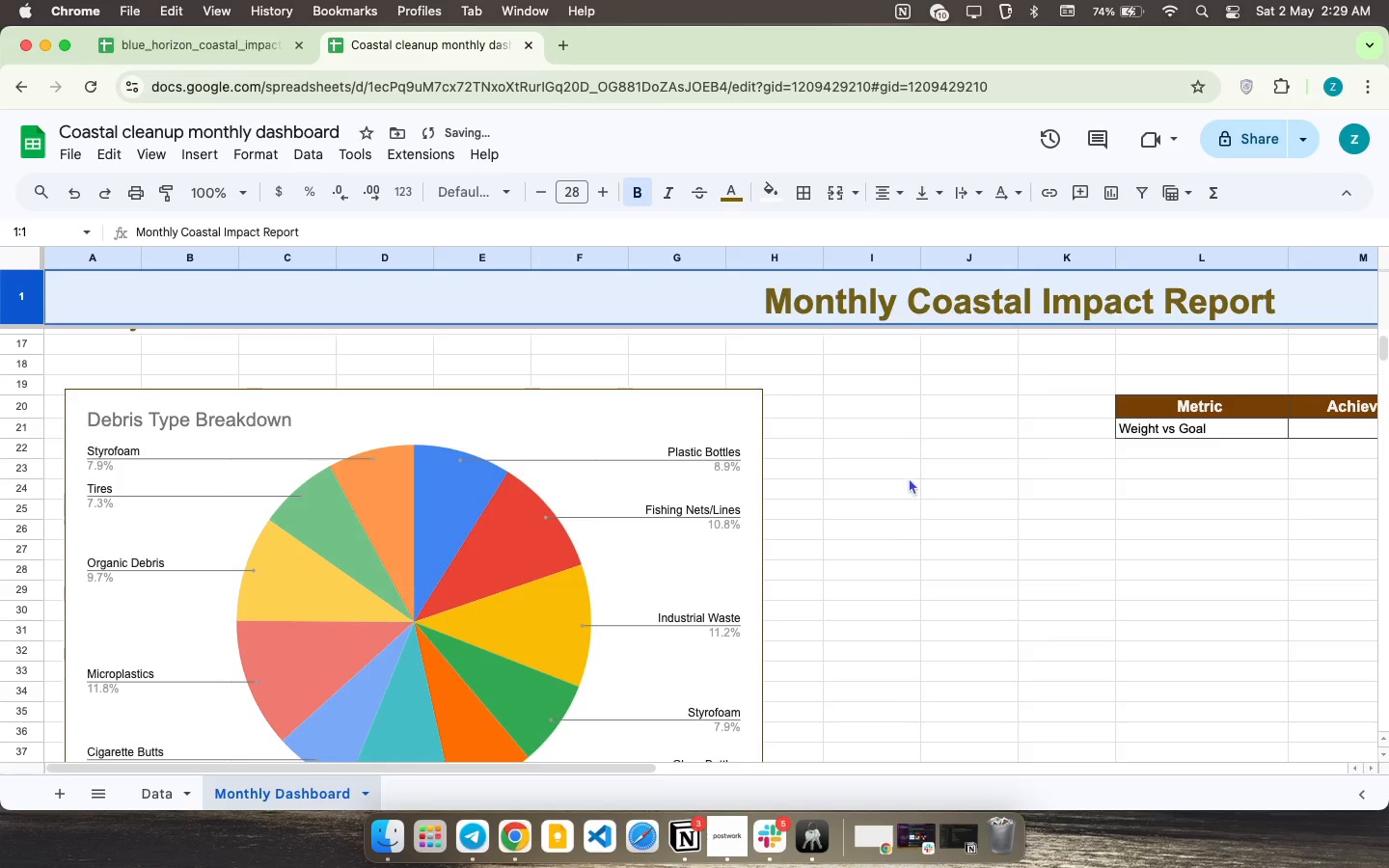 
left_click([912, 476])
 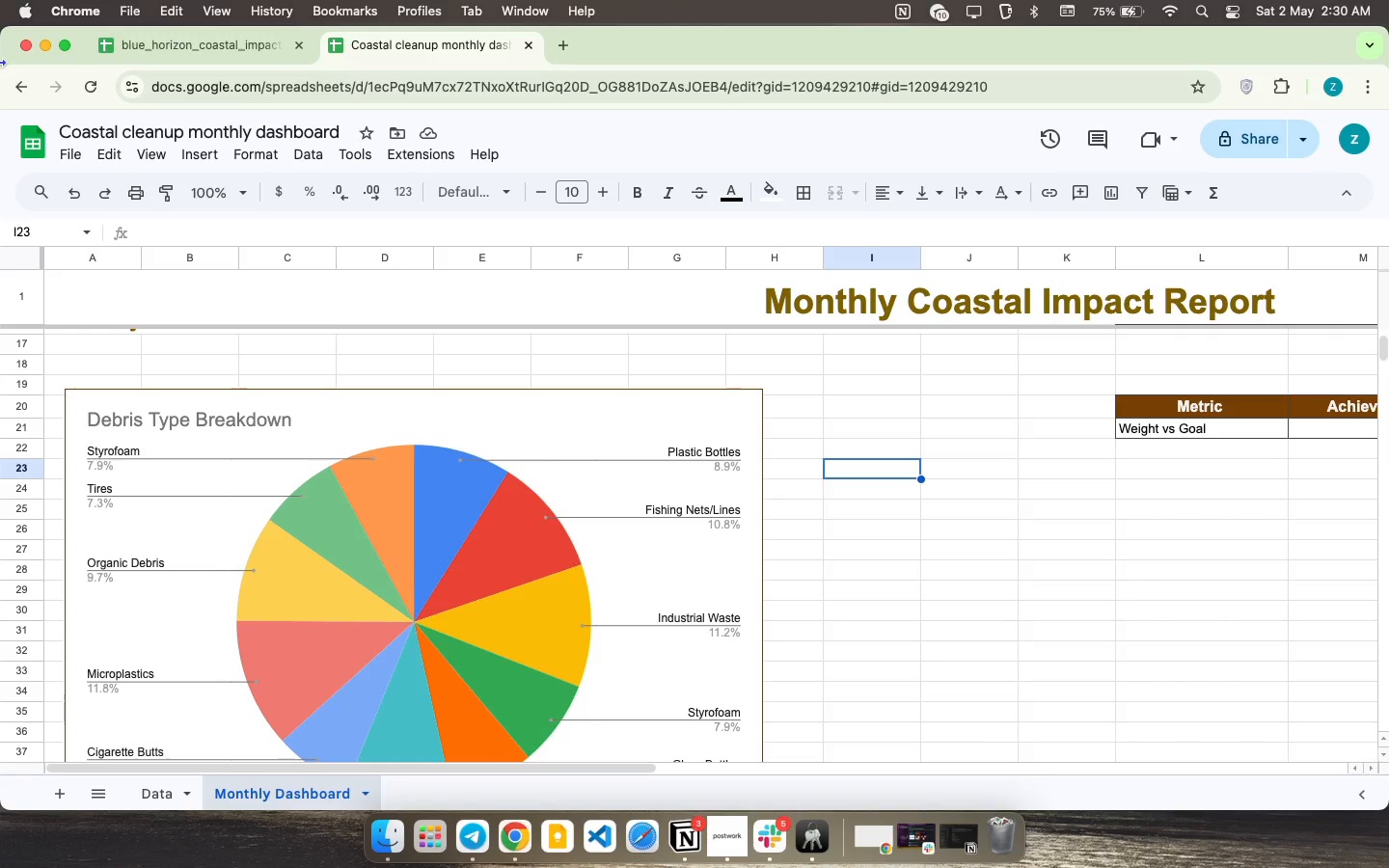 
wait(88.6)
 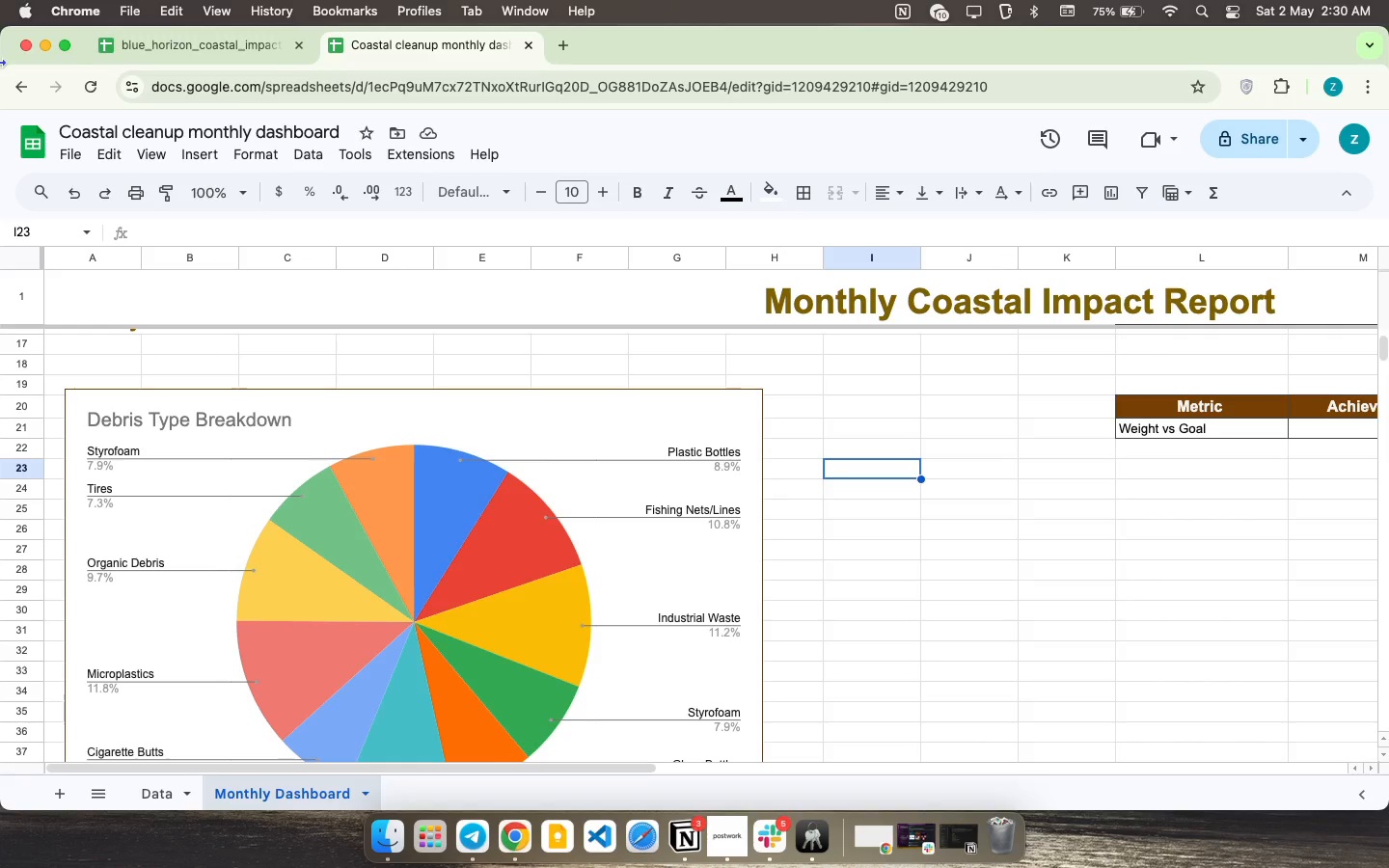 
scroll: coordinate [292, 389], scroll_direction: up, amount: 24.0
 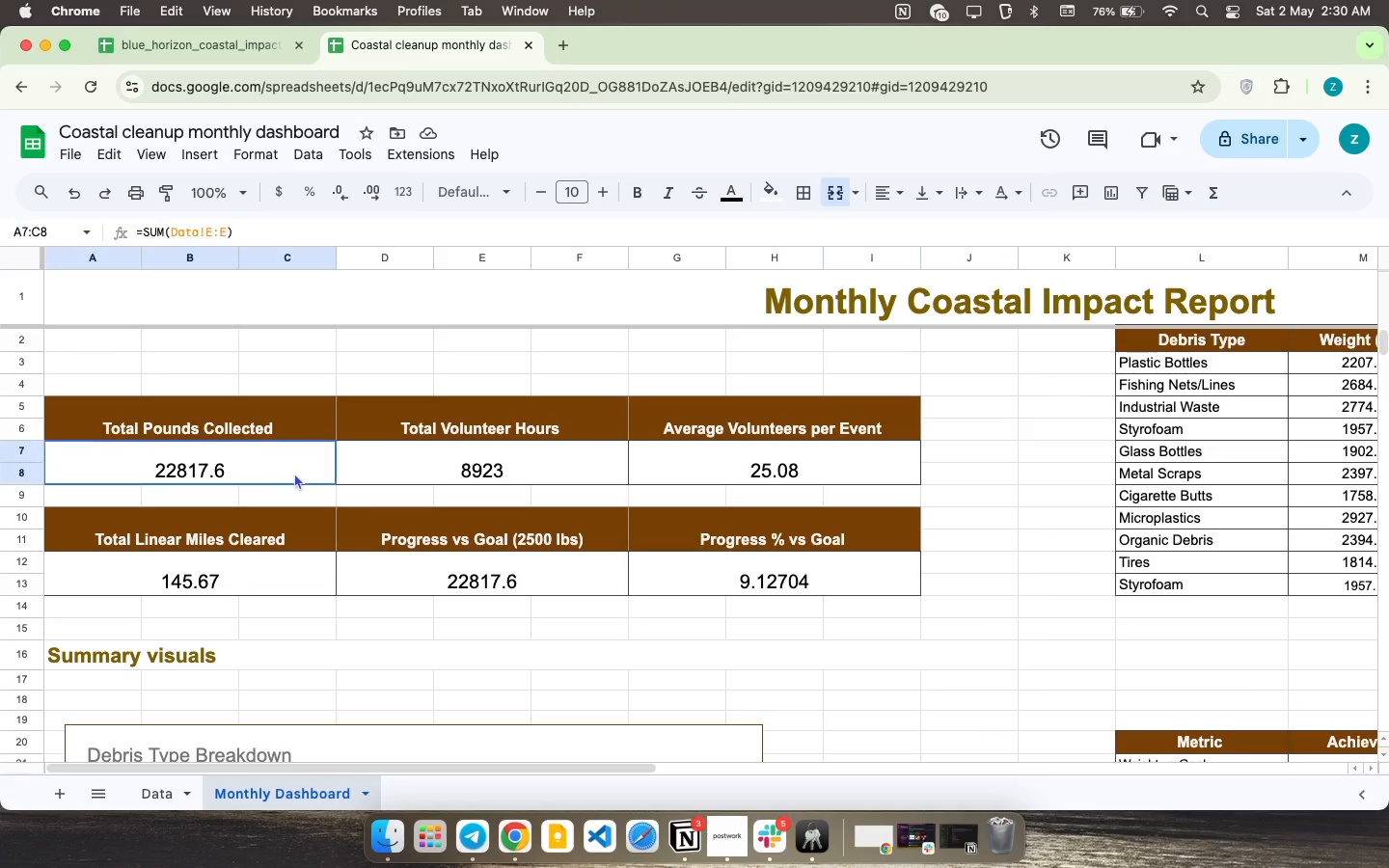 
double_click([294, 473])
 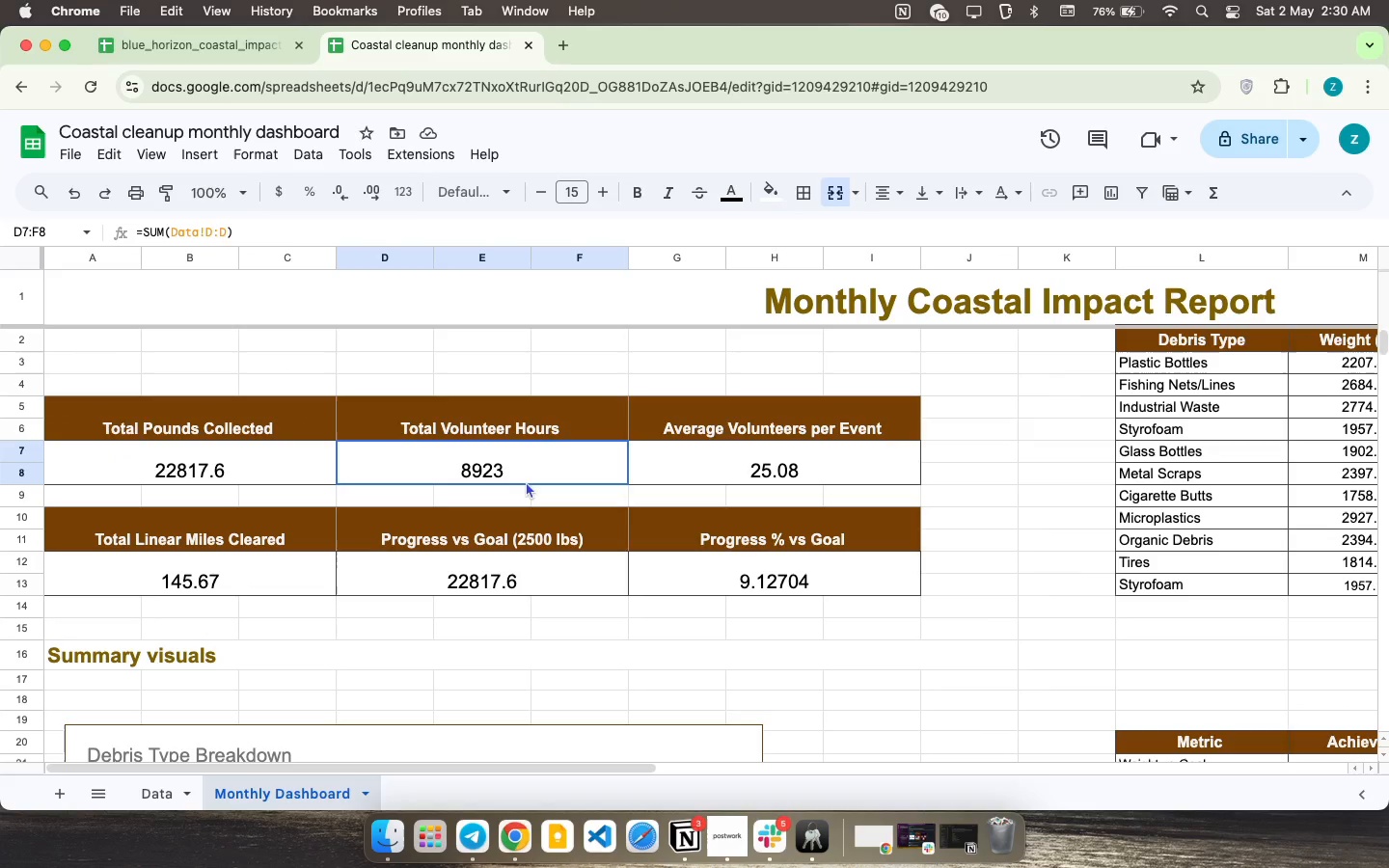 
left_click([526, 481])
 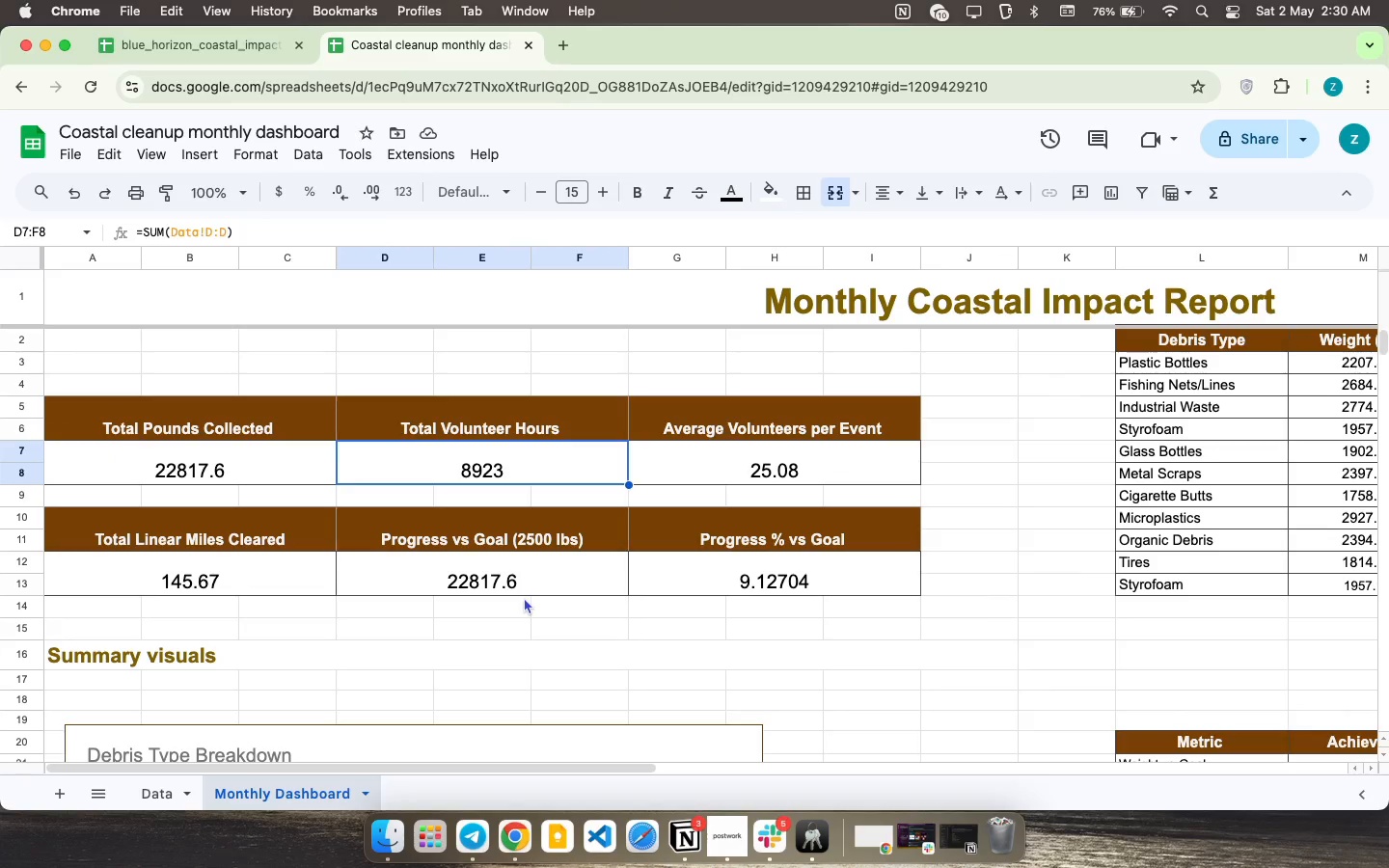 
left_click([524, 597])
 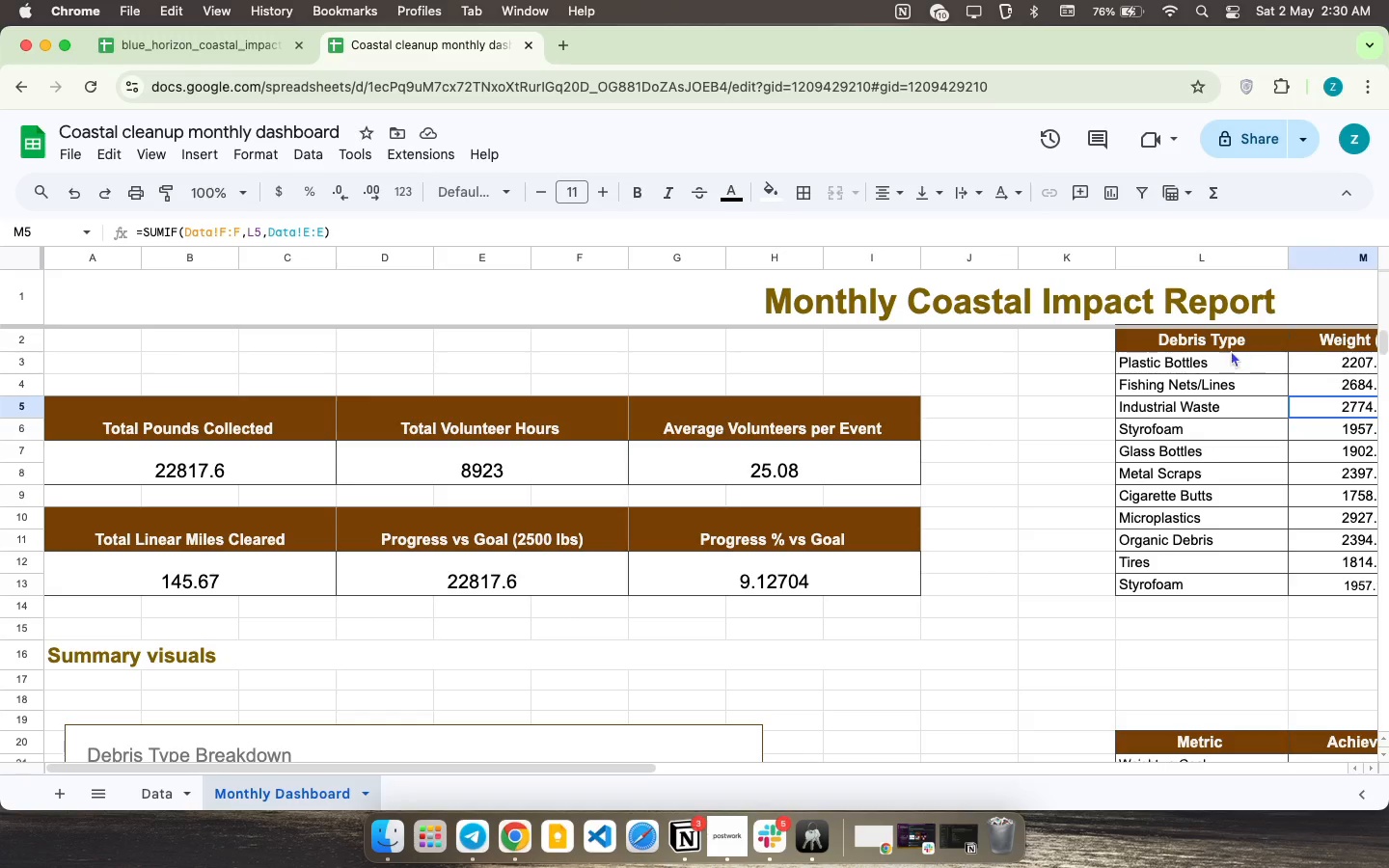 
scroll: coordinate [863, 447], scroll_direction: down, amount: 4.0
 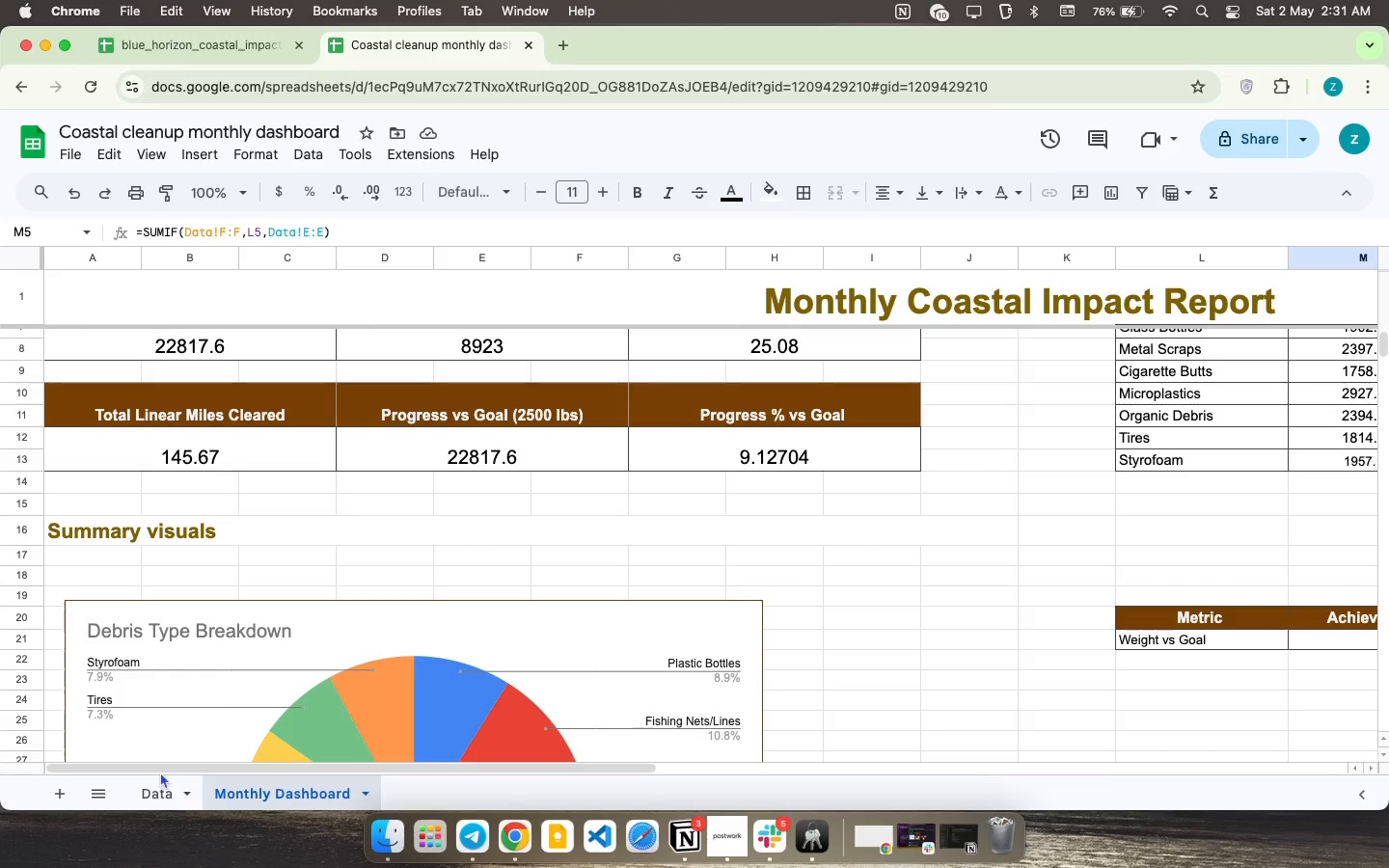 
wait(26.51)
 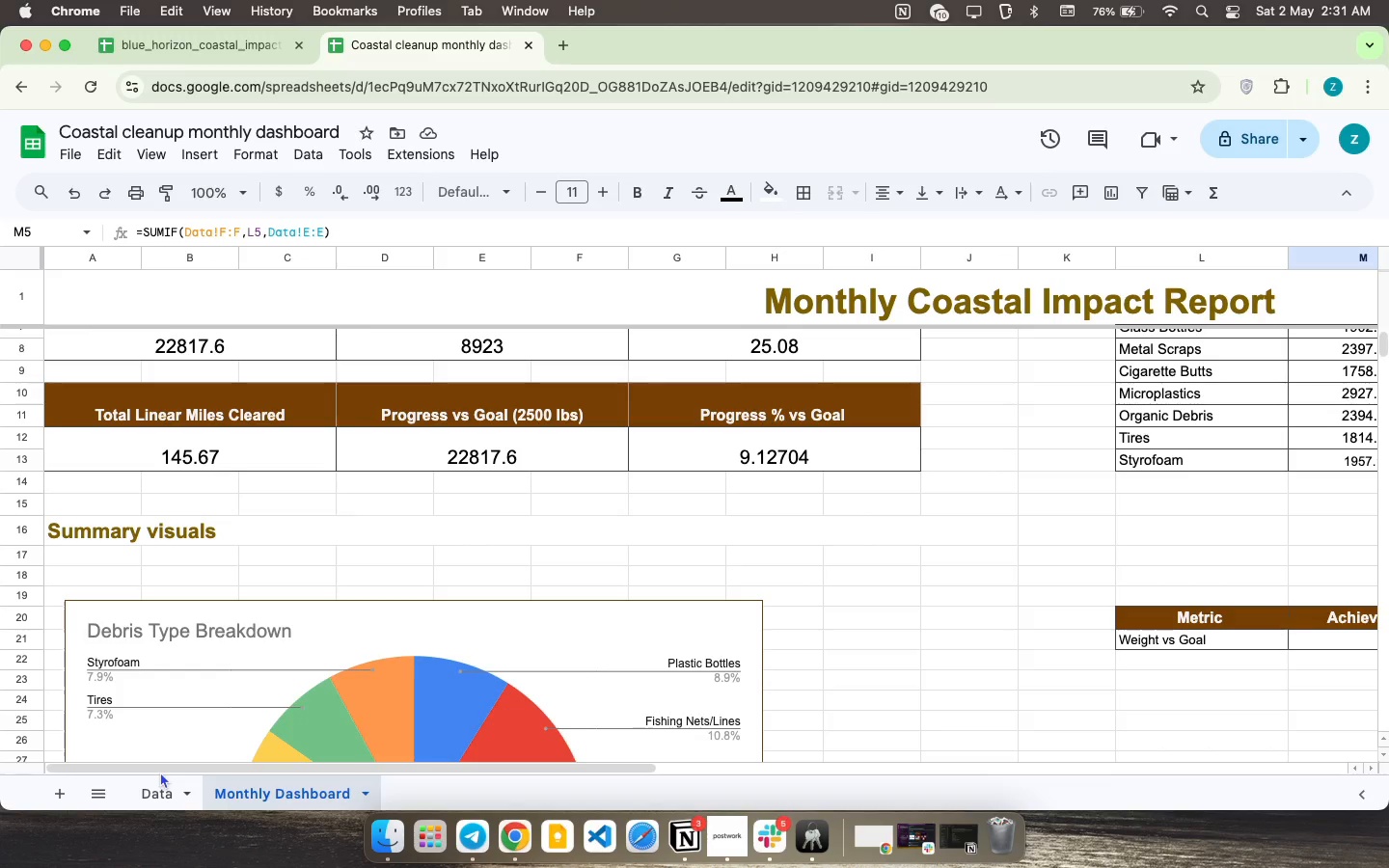 
scroll: coordinate [172, 610], scroll_direction: up, amount: 23.0
 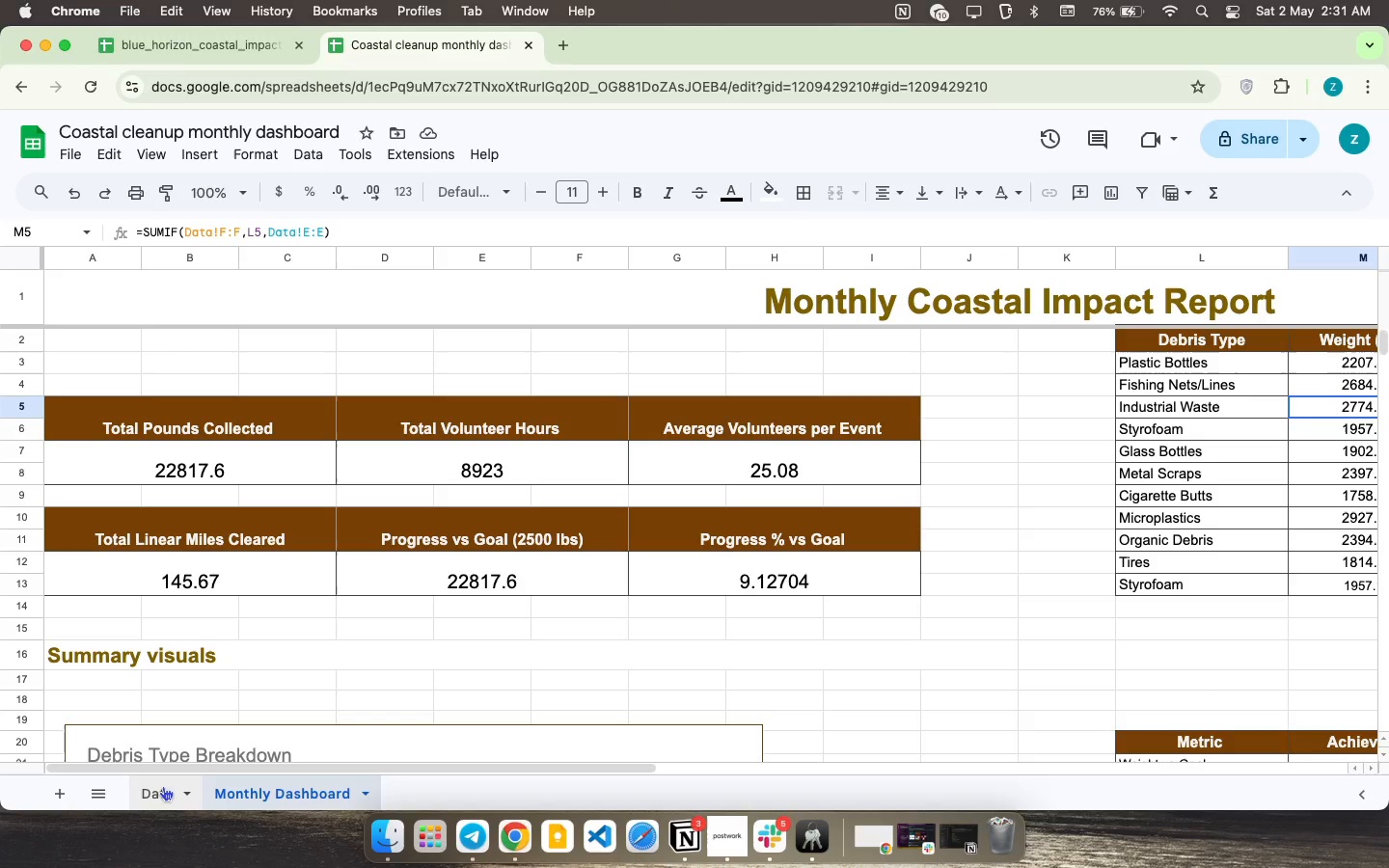 
left_click([160, 792])
 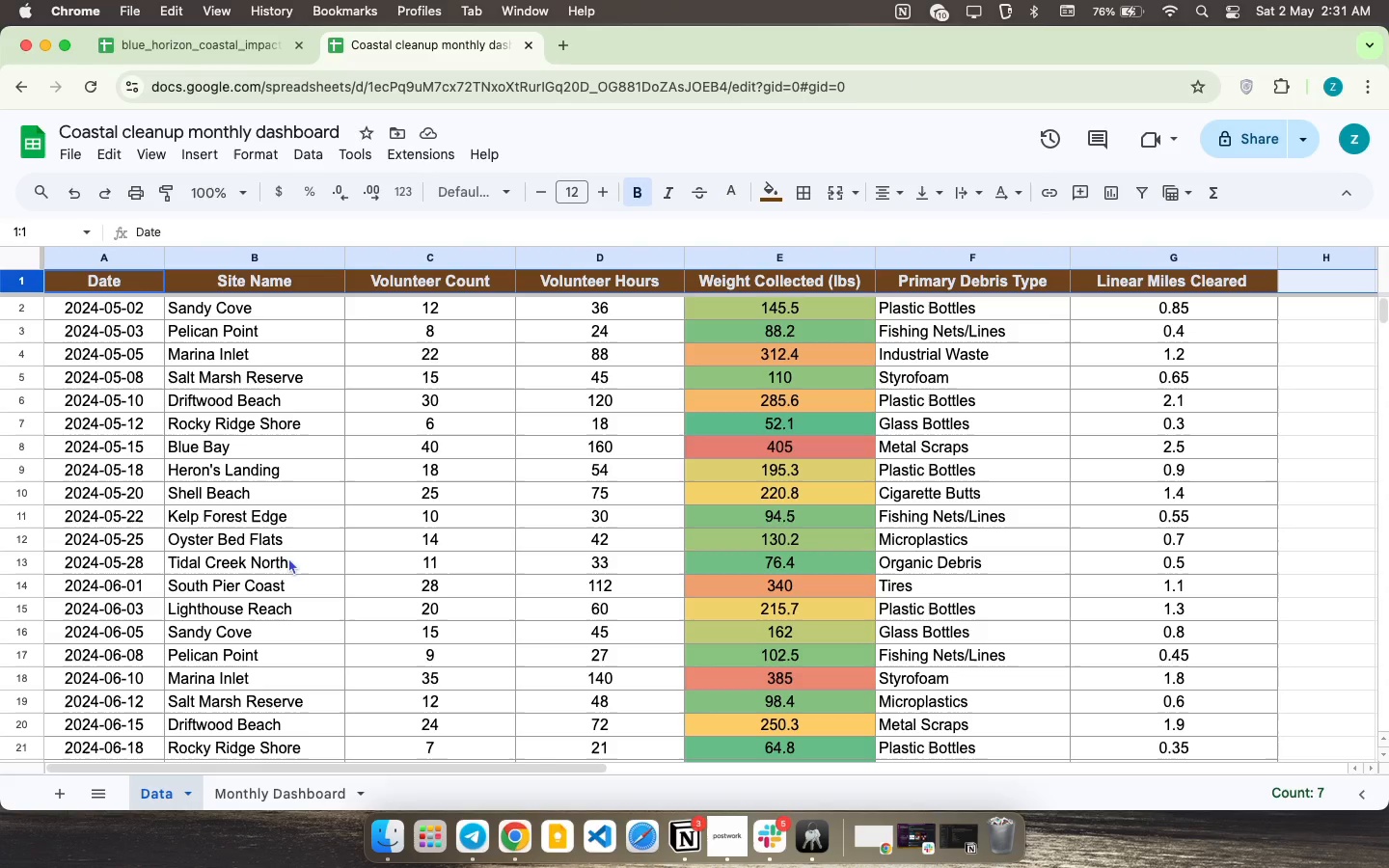 
left_click([457, 454])
 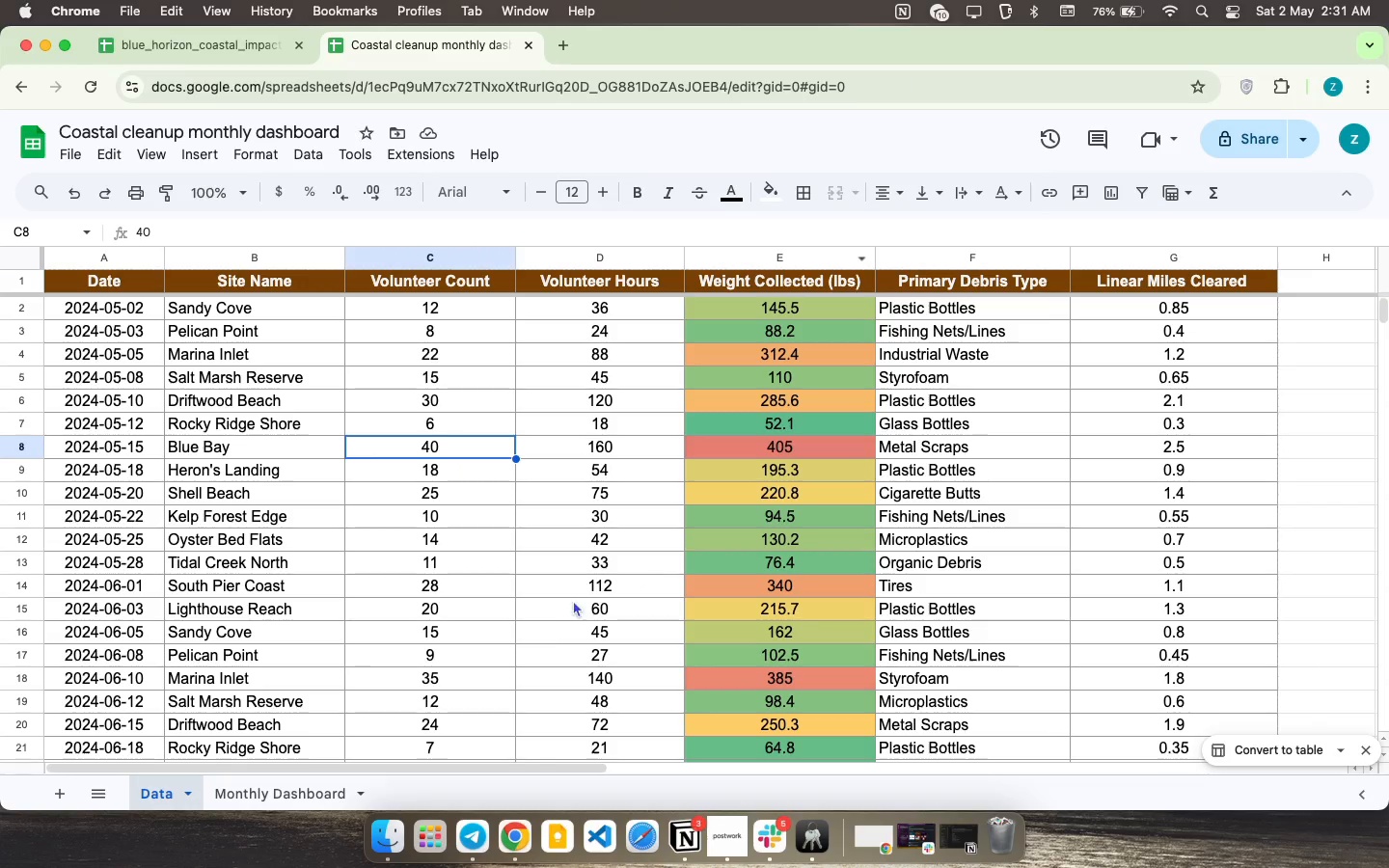 
scroll: coordinate [288, 557], scroll_direction: up, amount: 16.0
 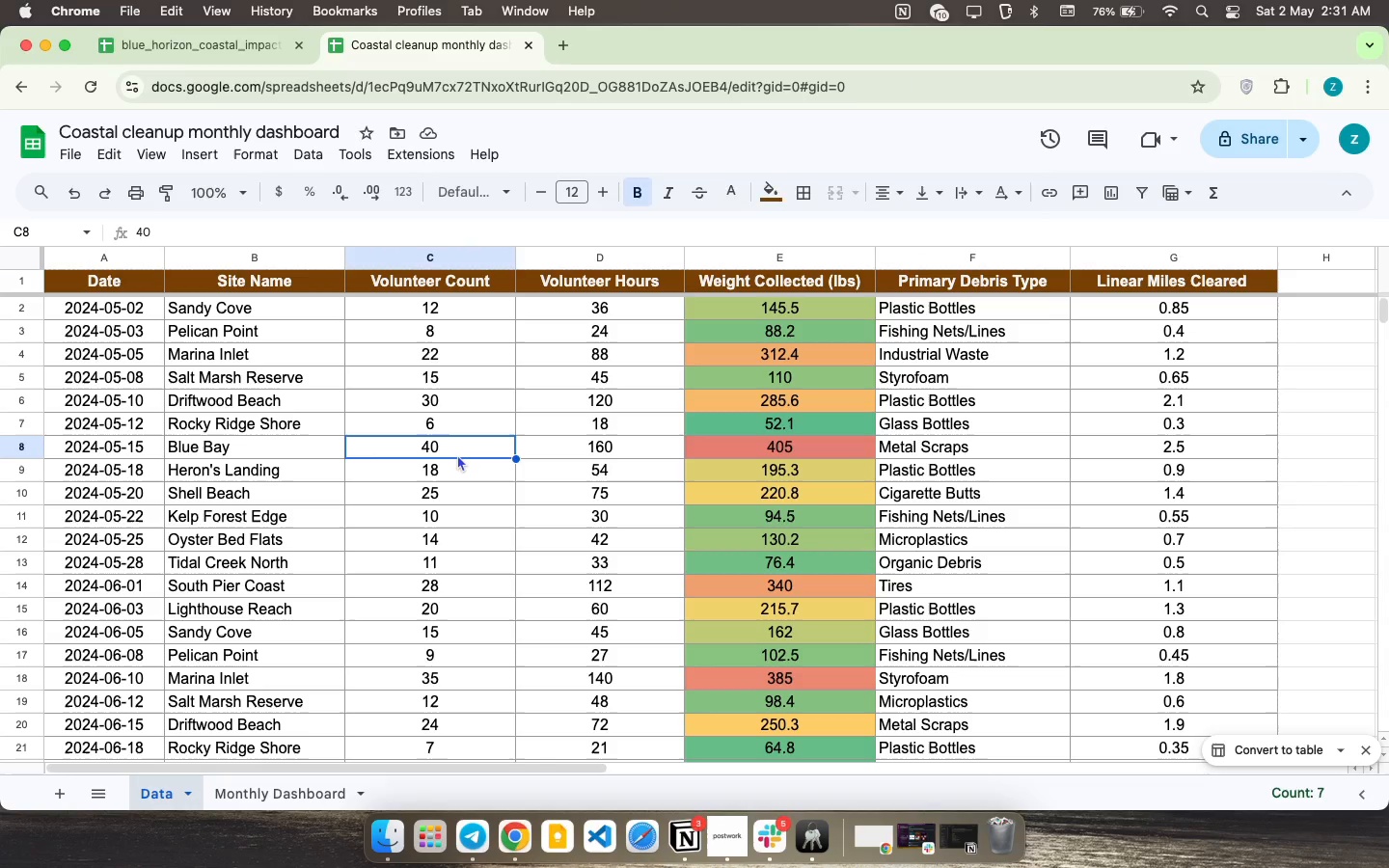 
scroll: coordinate [540, 641], scroll_direction: down, amount: 54.0
 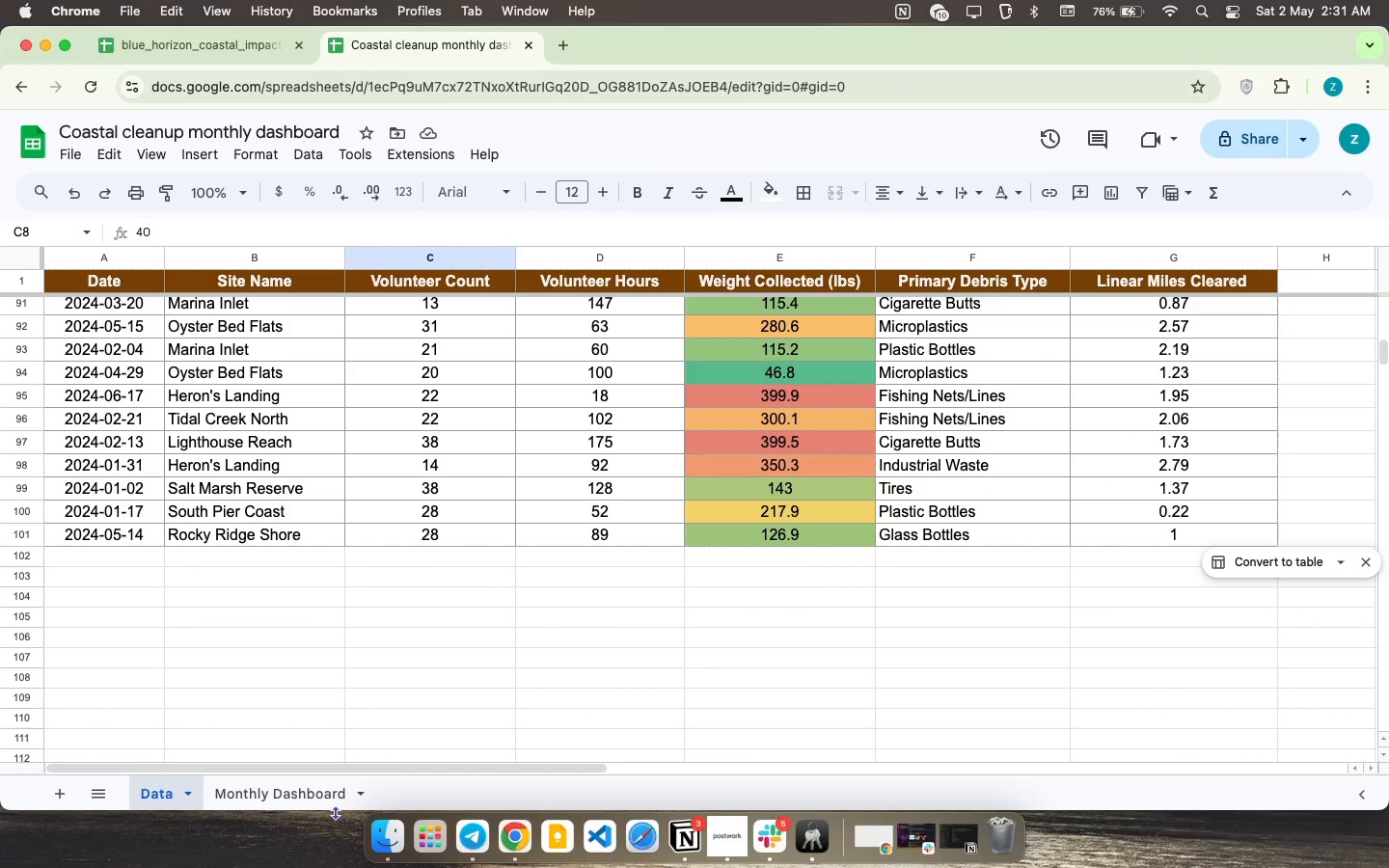 